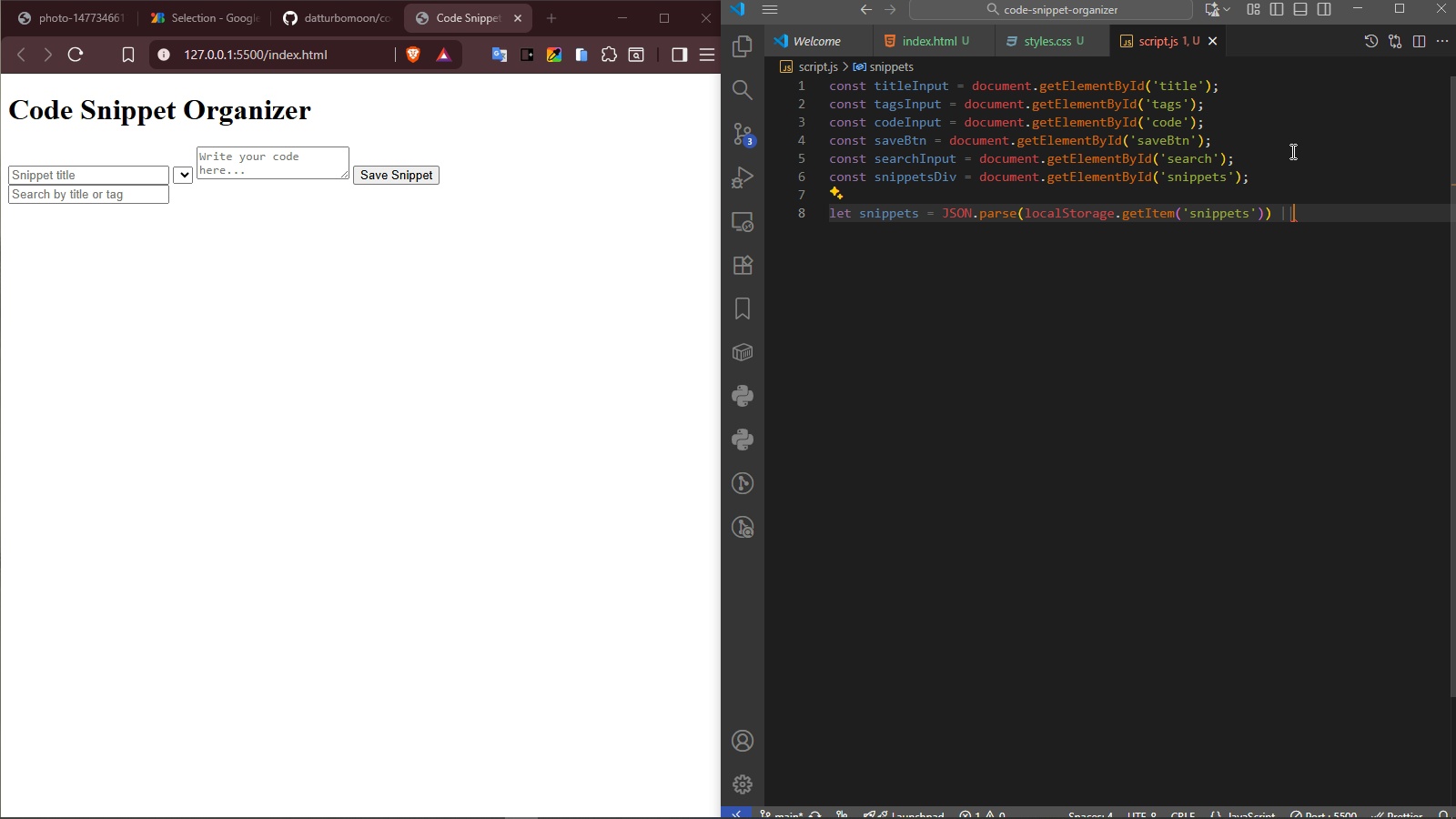 
key(Space)
 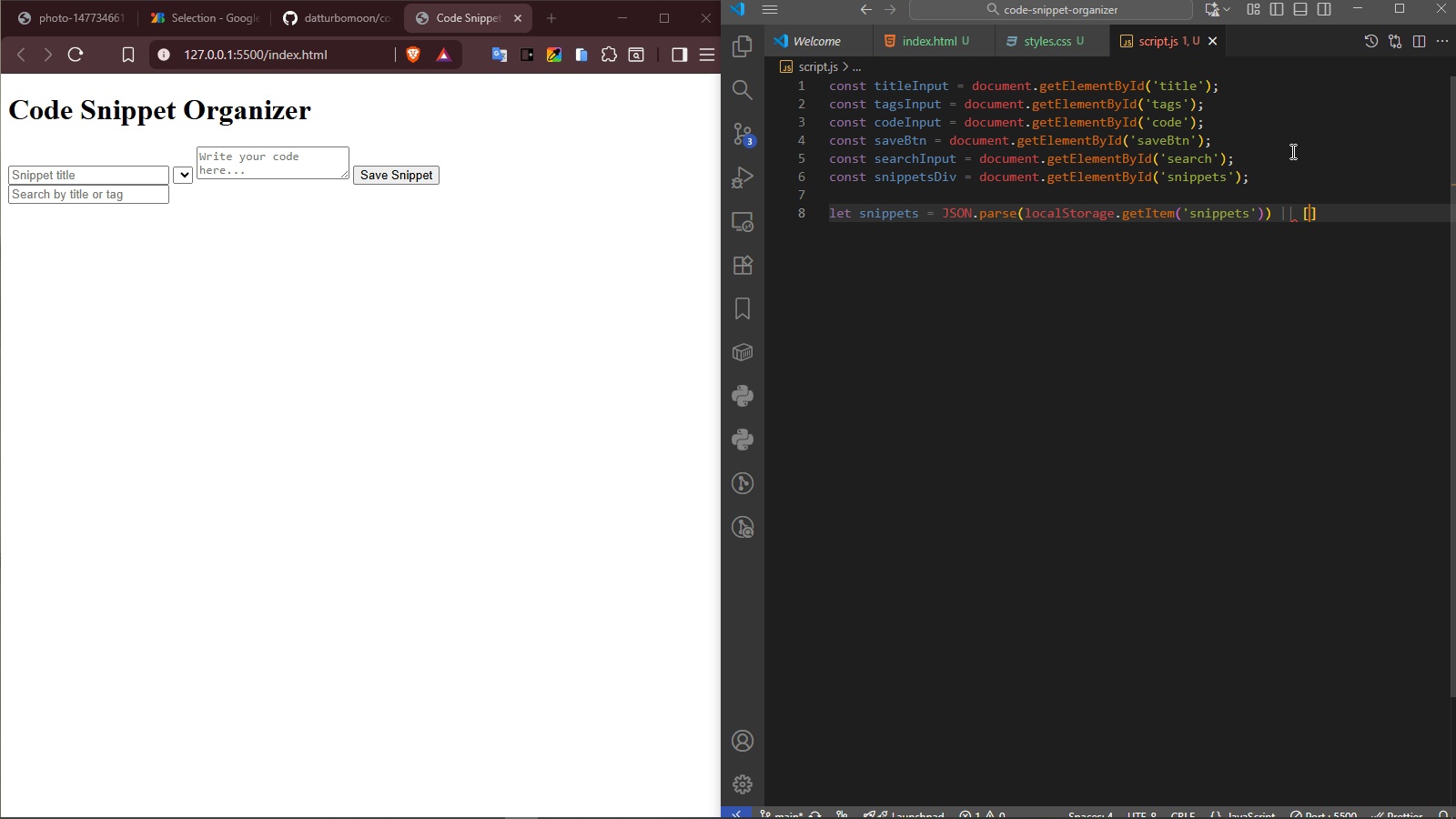 
key(BracketLeft)
 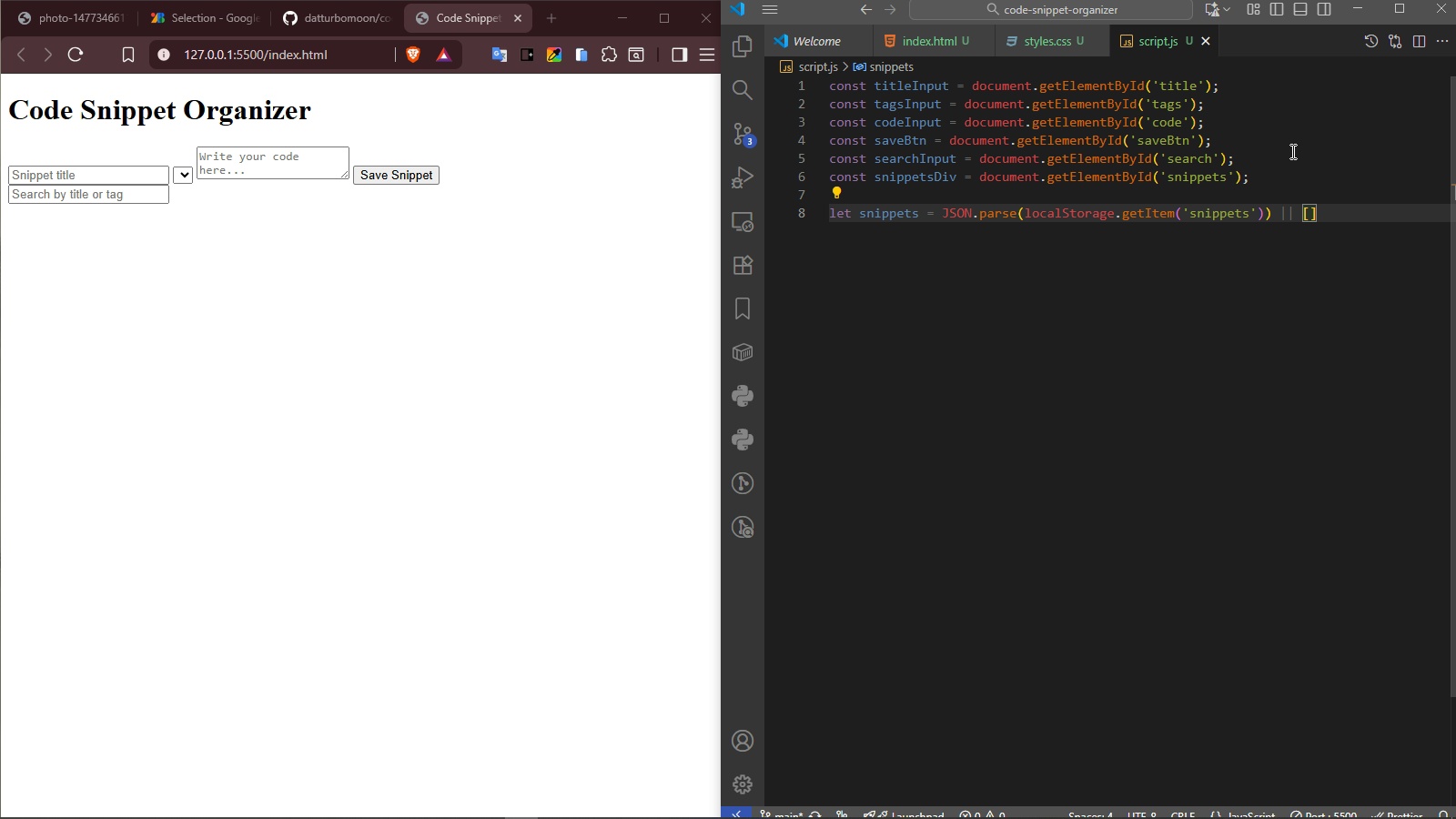 
key(ArrowRight)
 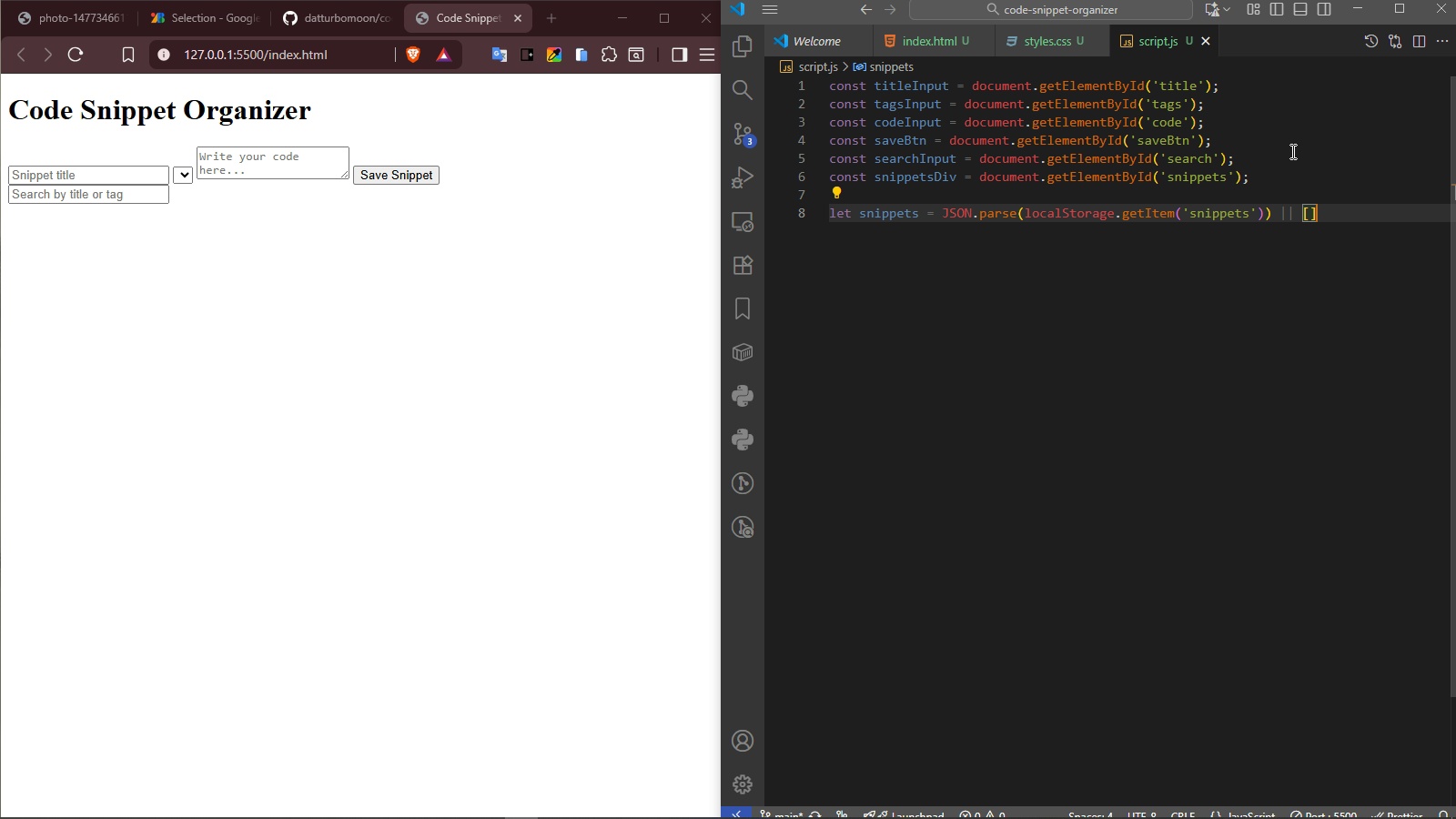 
key(ArrowRight)
 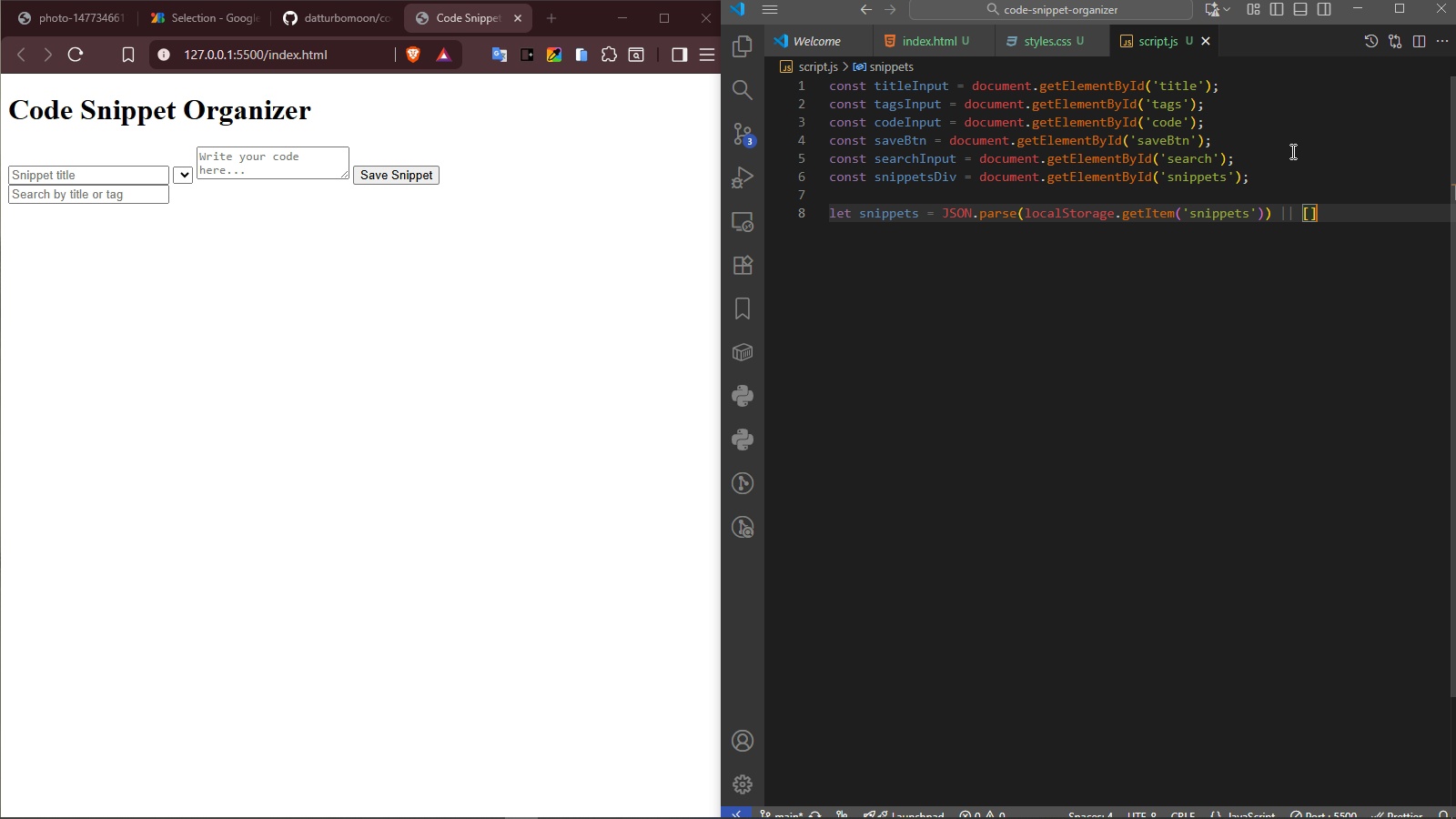 
key(Semicolon)
 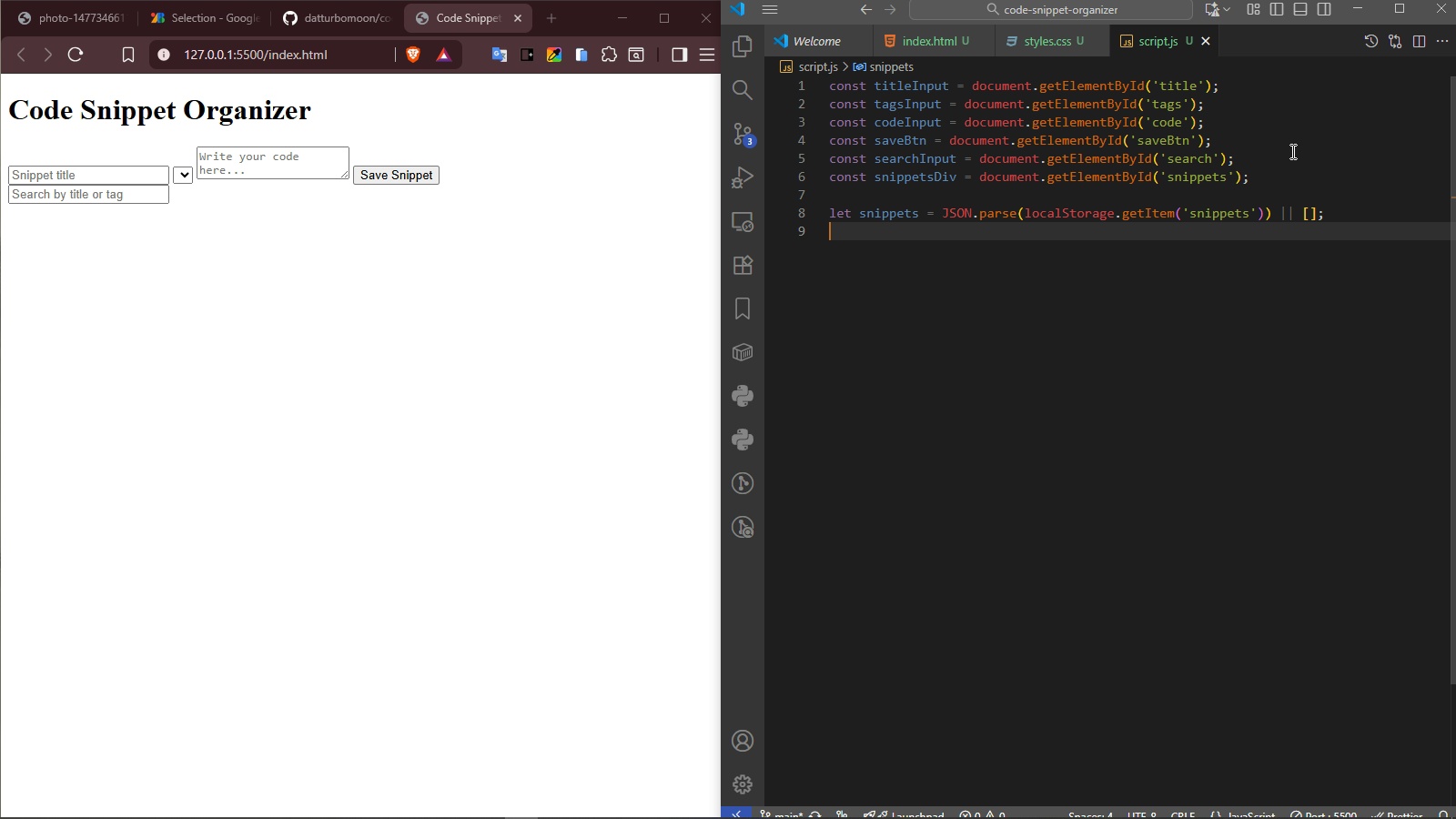 
key(Enter)
 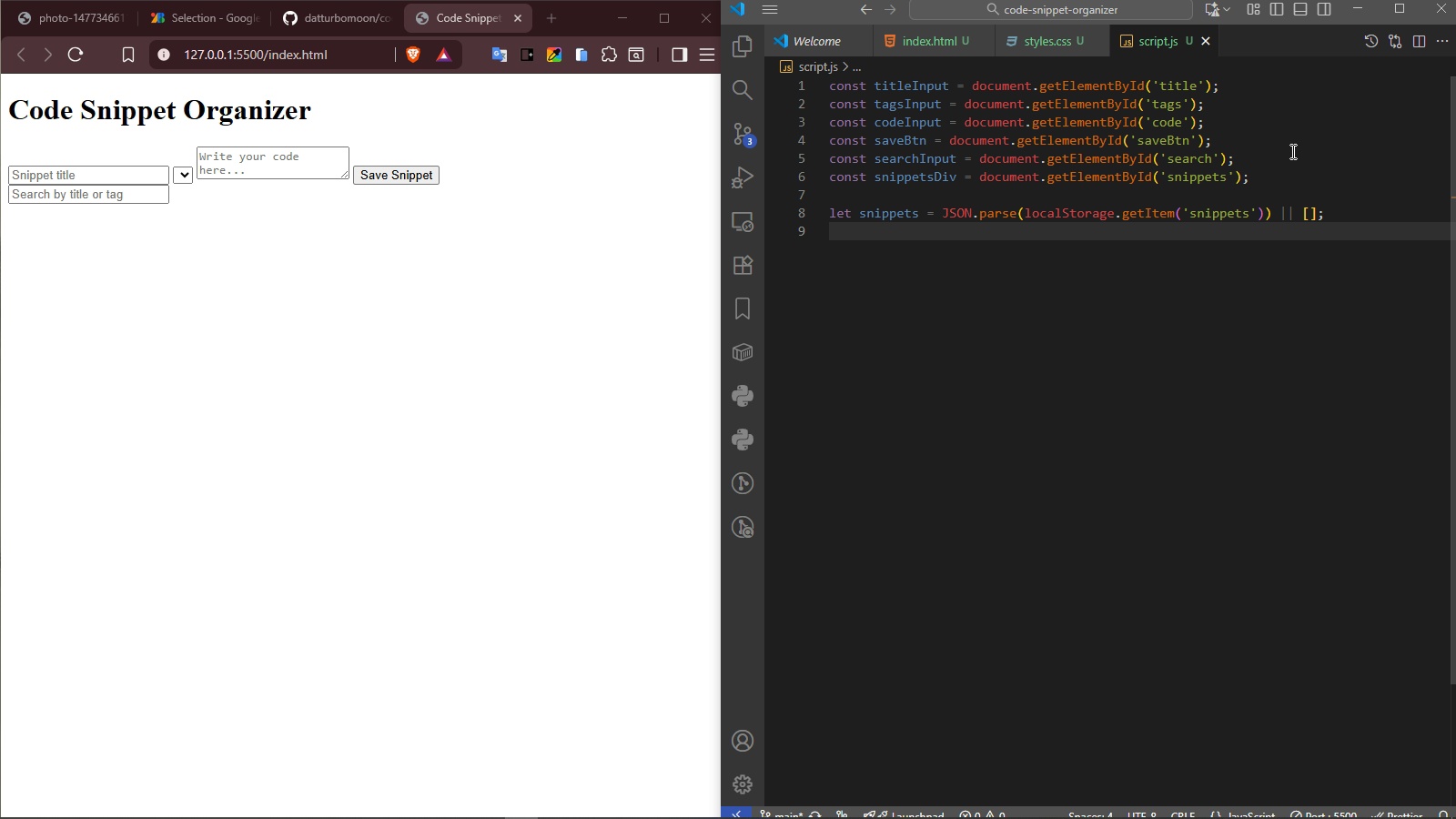 
type(let editIndex = -1;  //track if editing)
 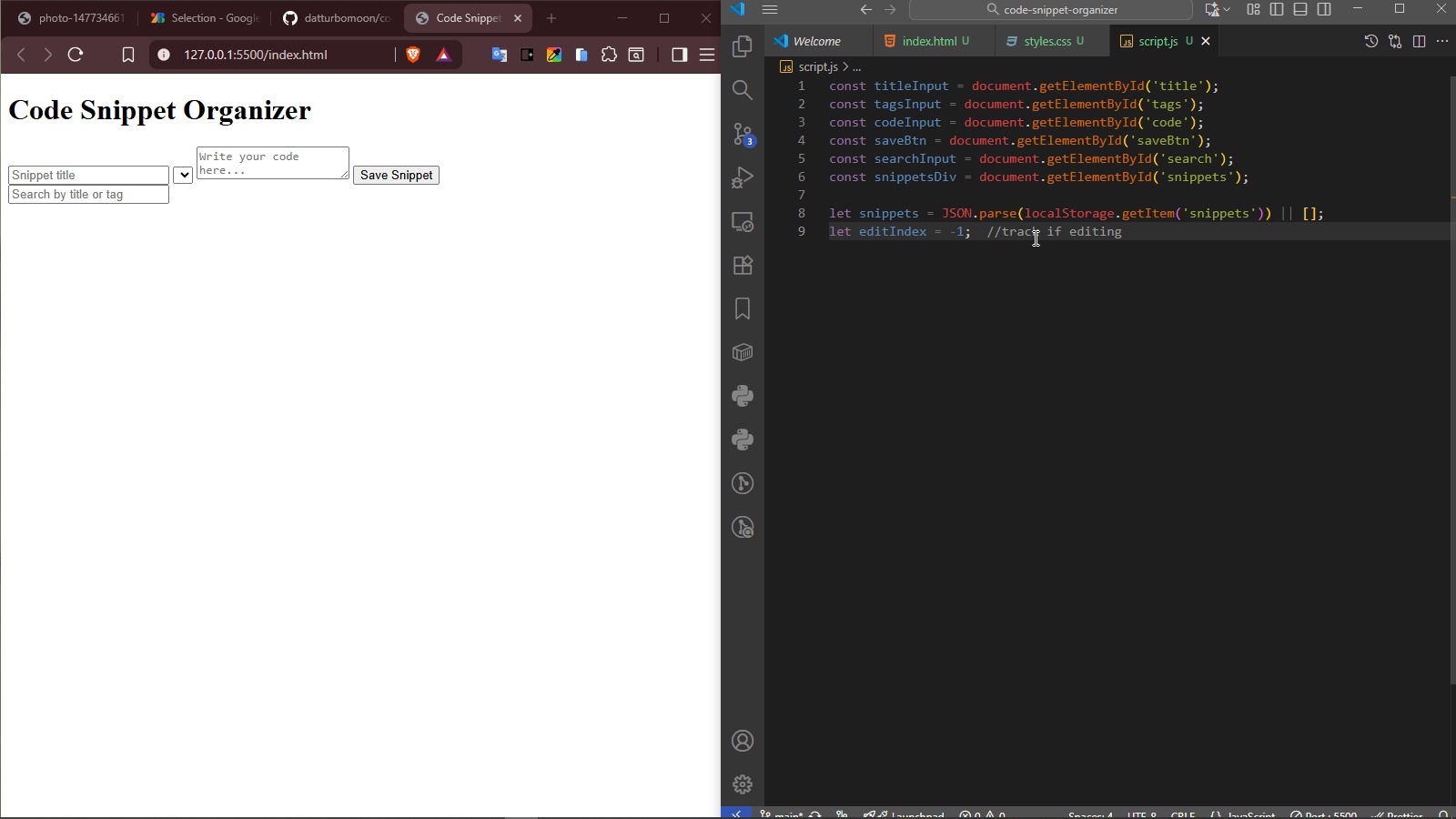 
left_click([999, 230])
 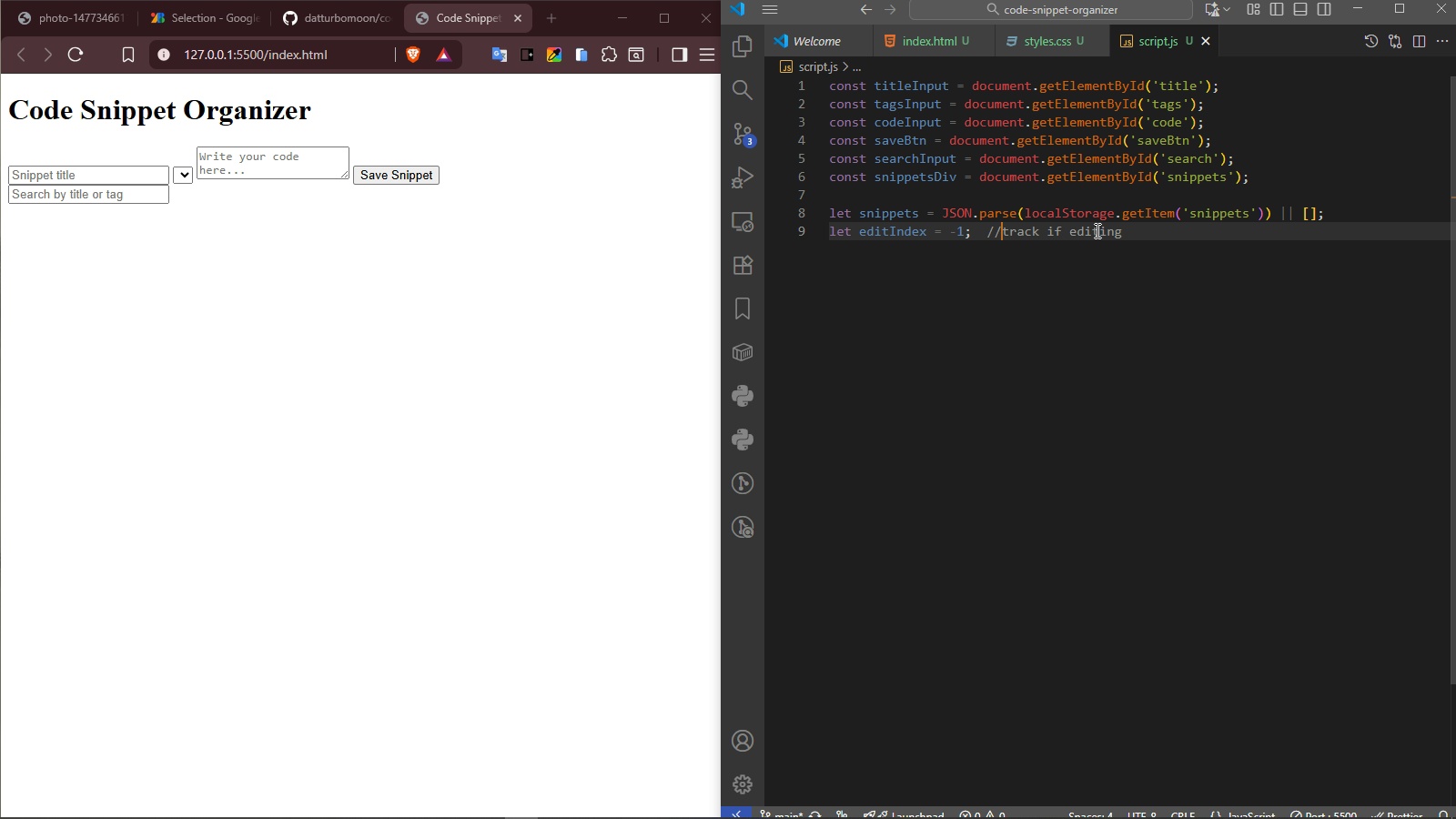 
key(Space)
 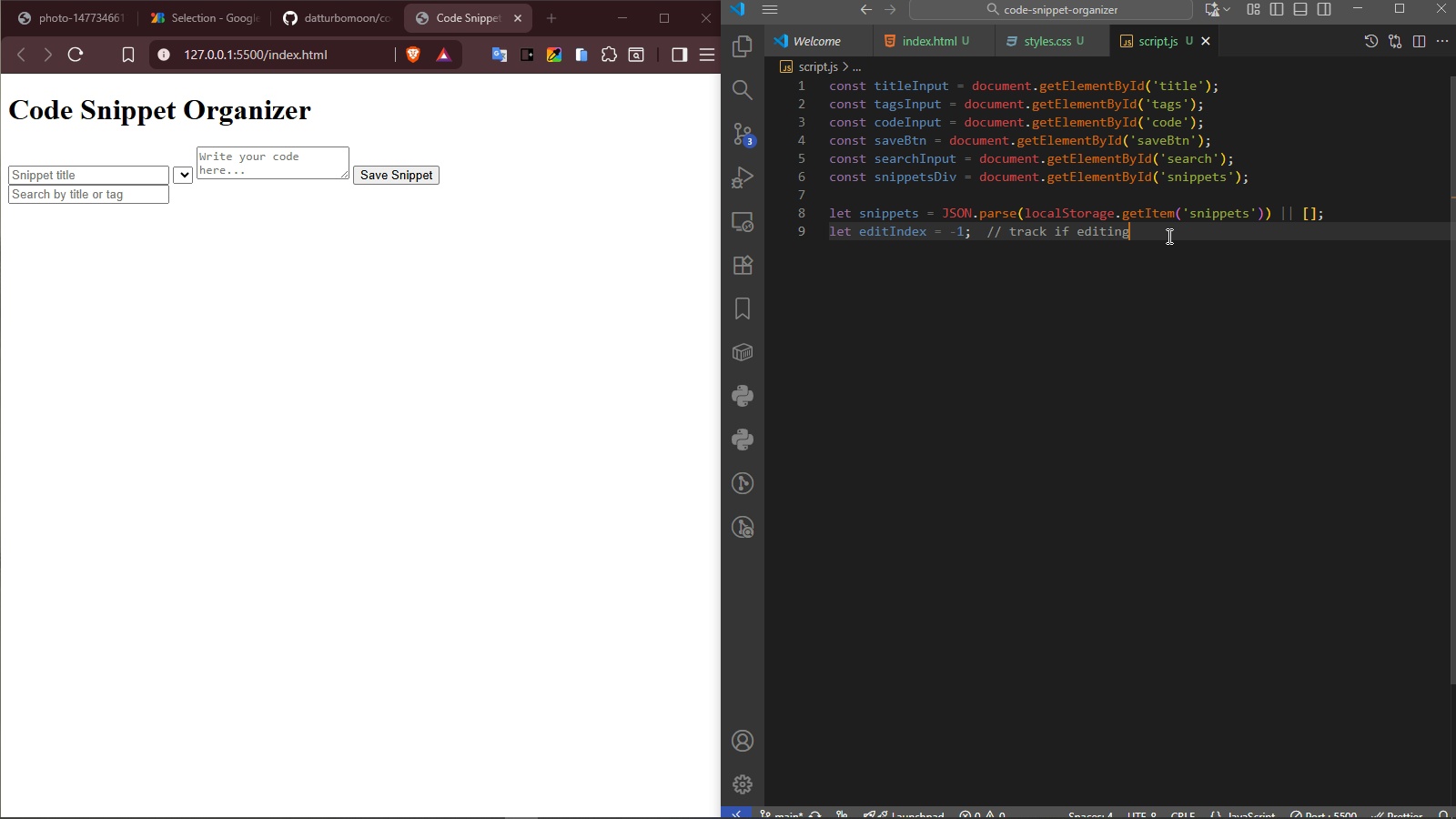 
key(Enter)
 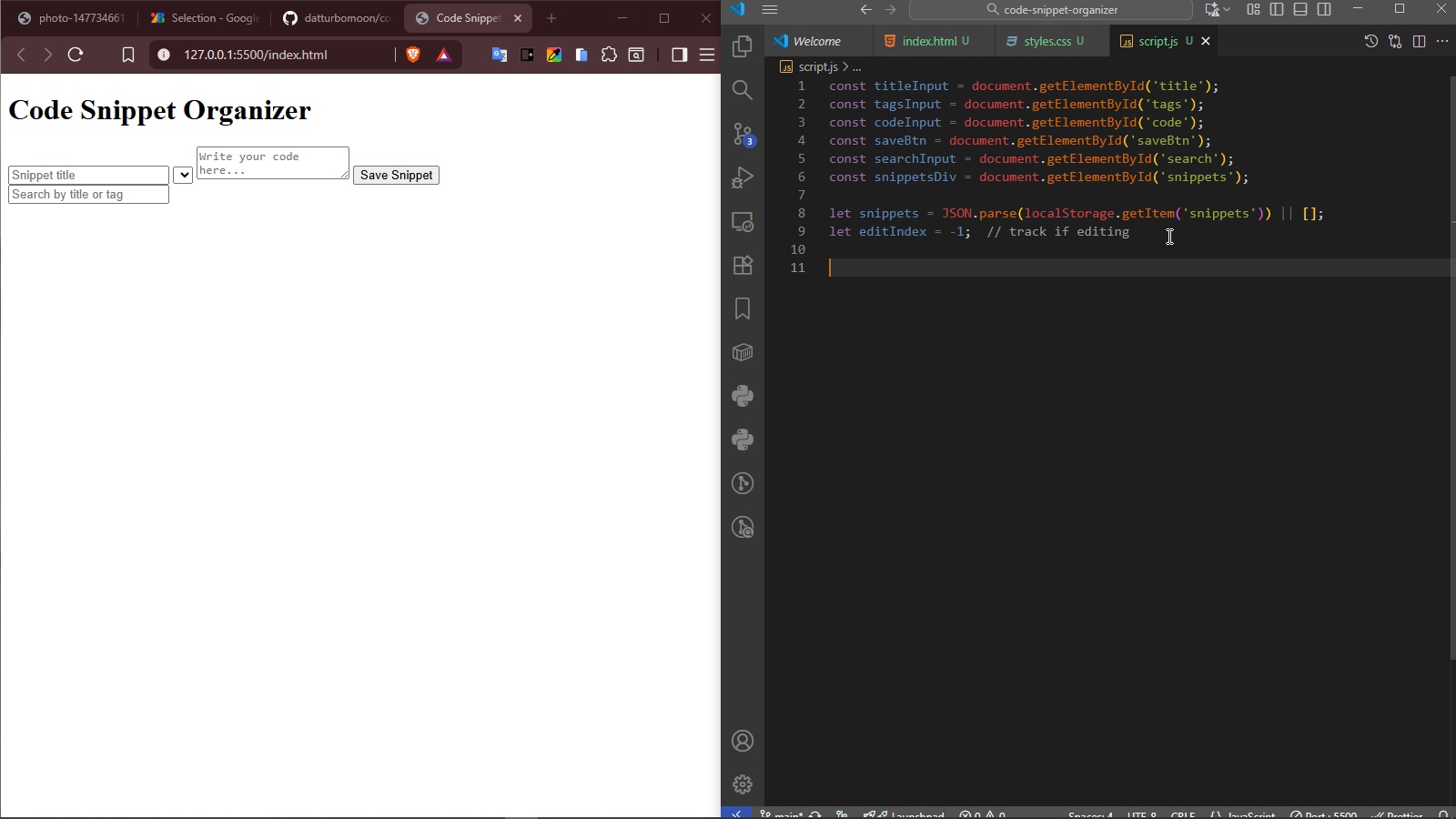 
key(Enter)
 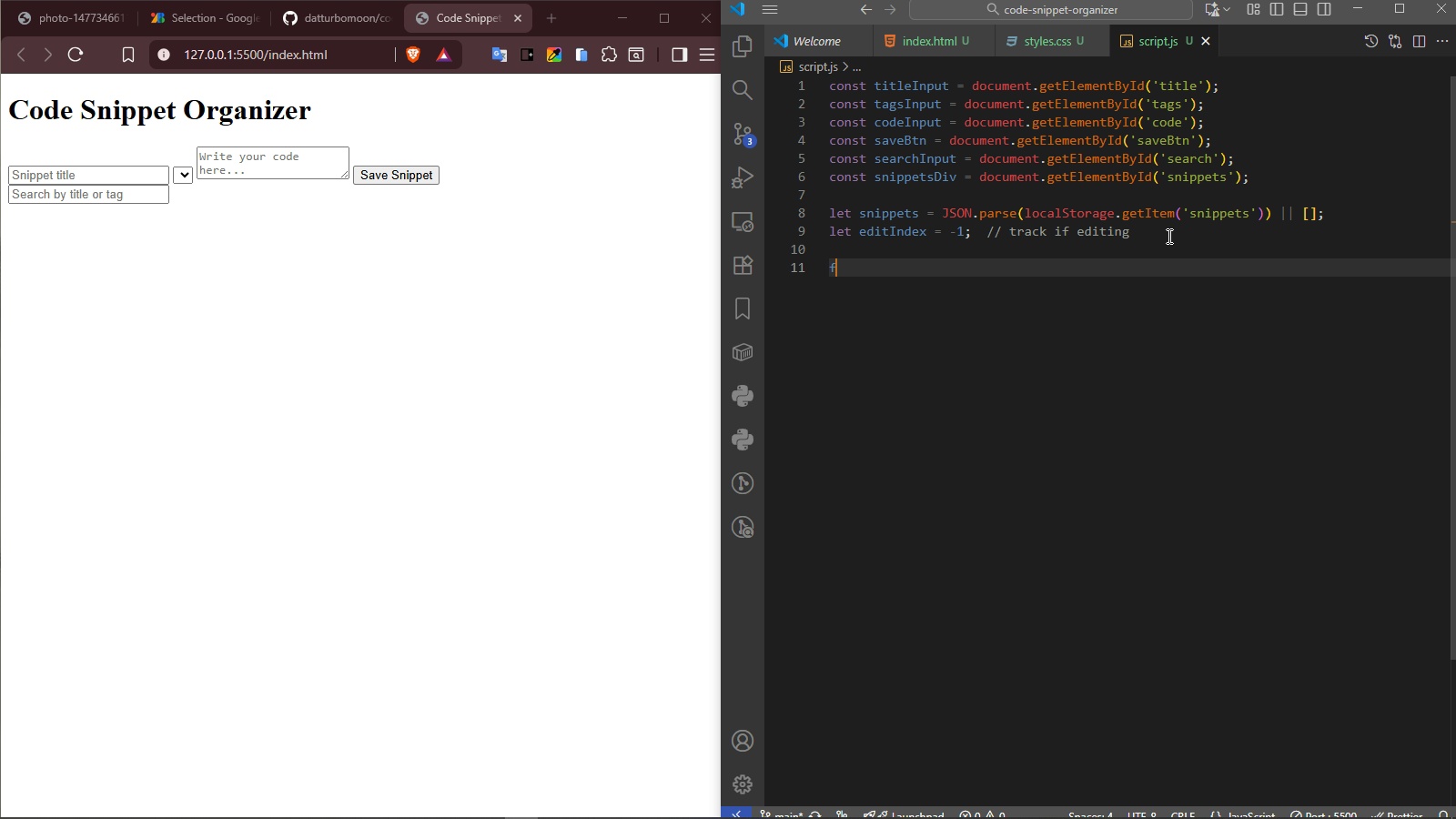 
type(function)
 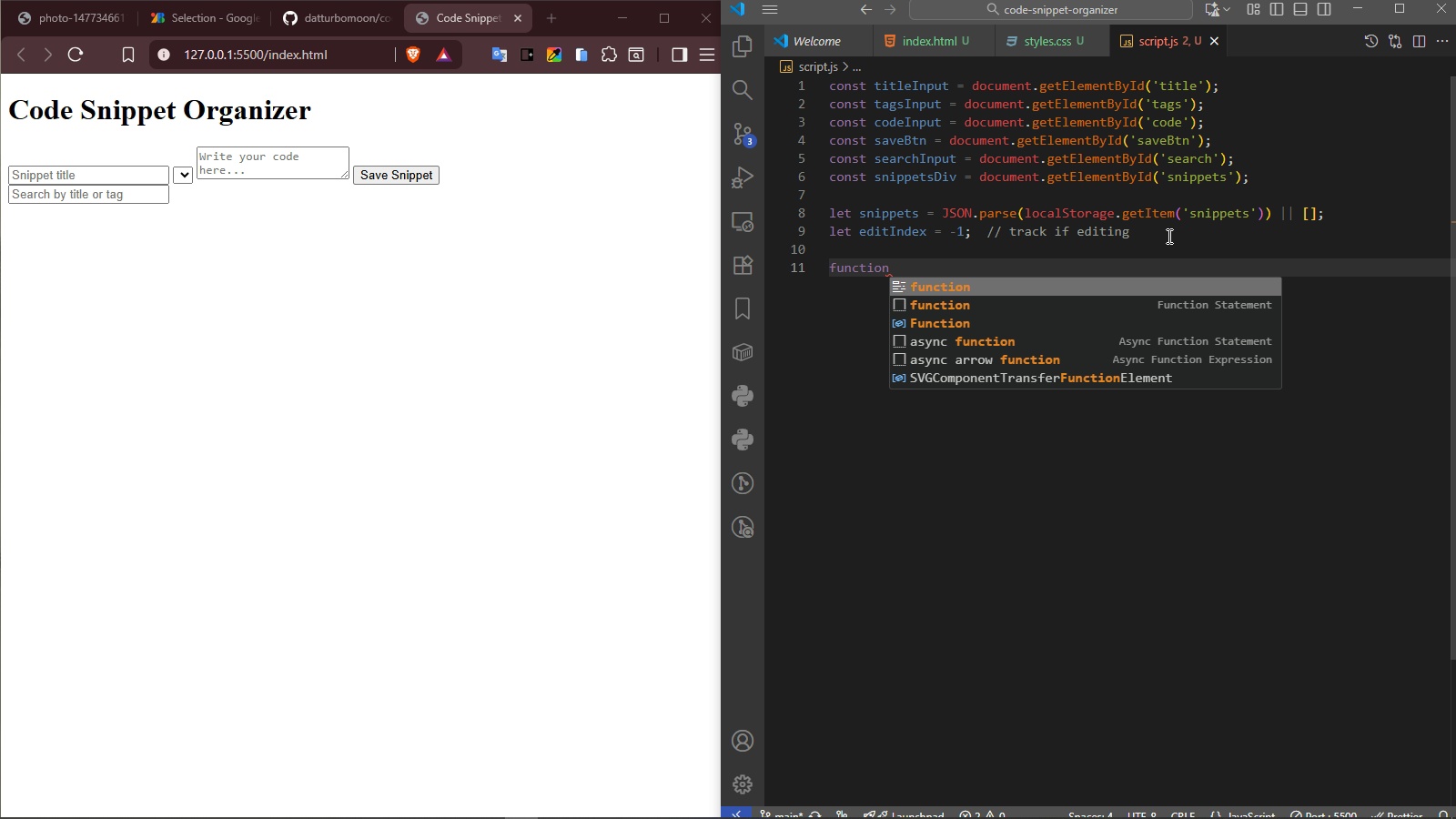 
key(Enter)
 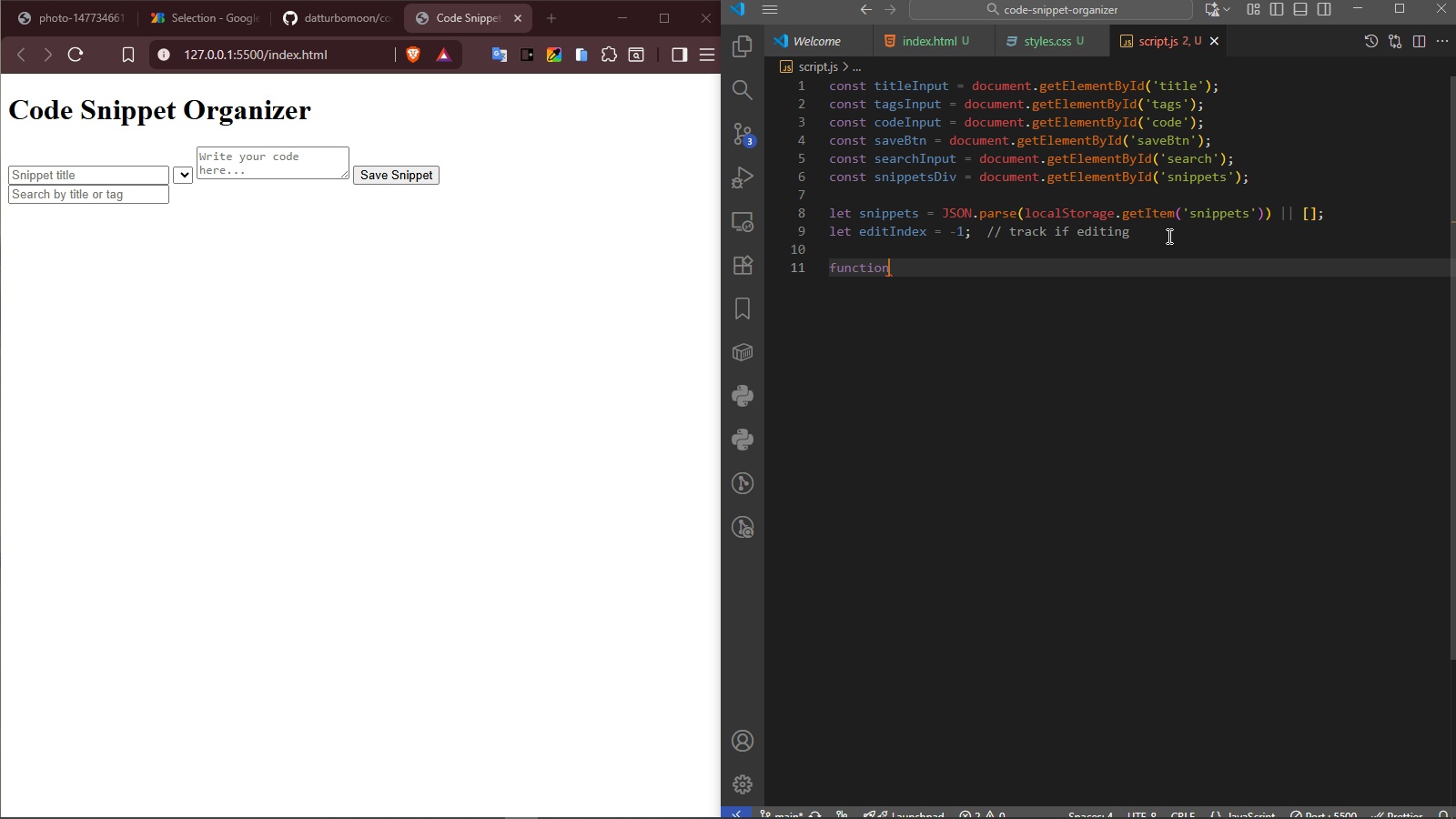 
type(escap)
key(Backspace)
key(Backspace)
key(Backspace)
key(Backspace)
key(Backspace)
type( ec)
key(Backspace)
type(scapeh)
 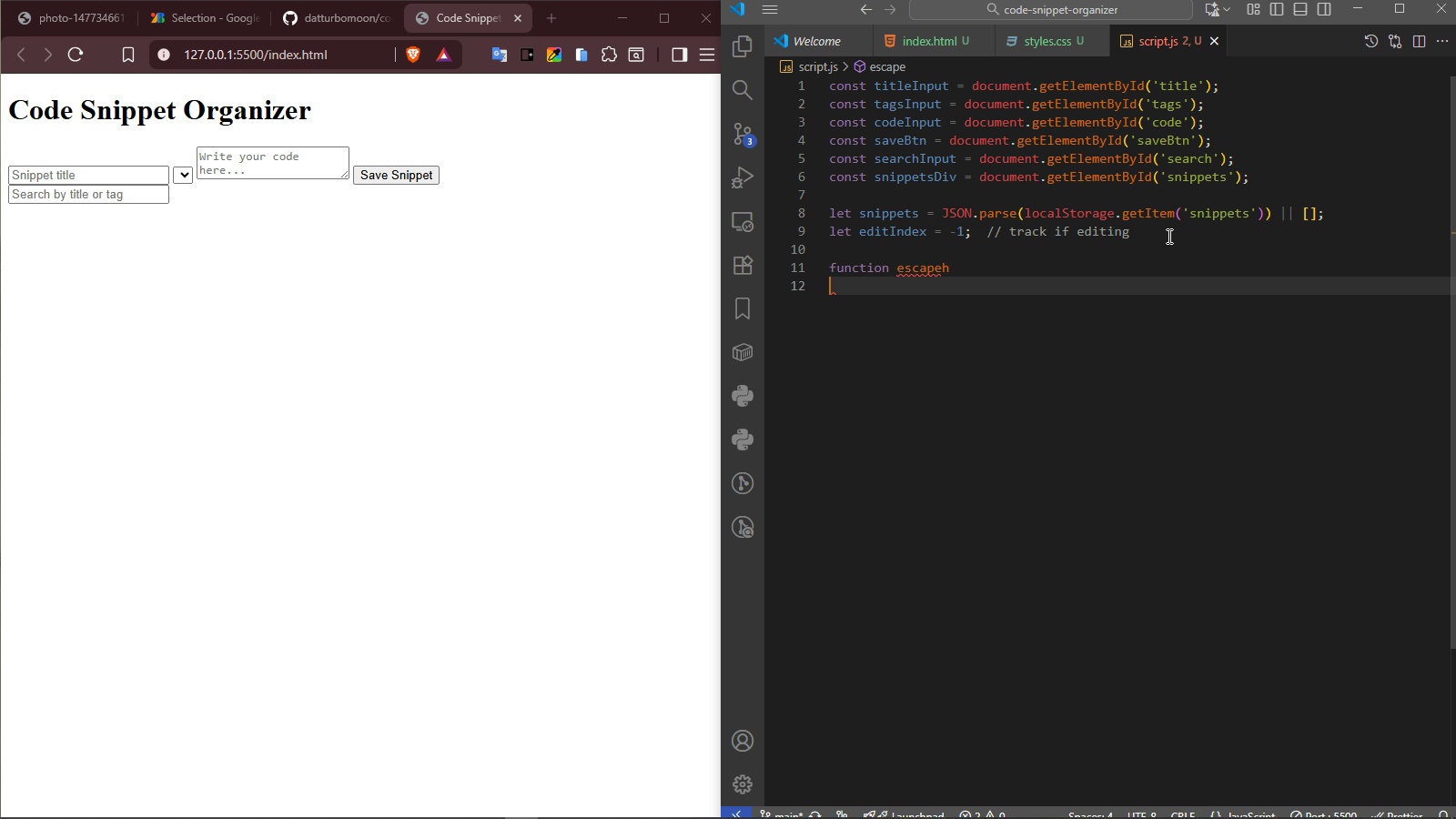 
key(Enter)
 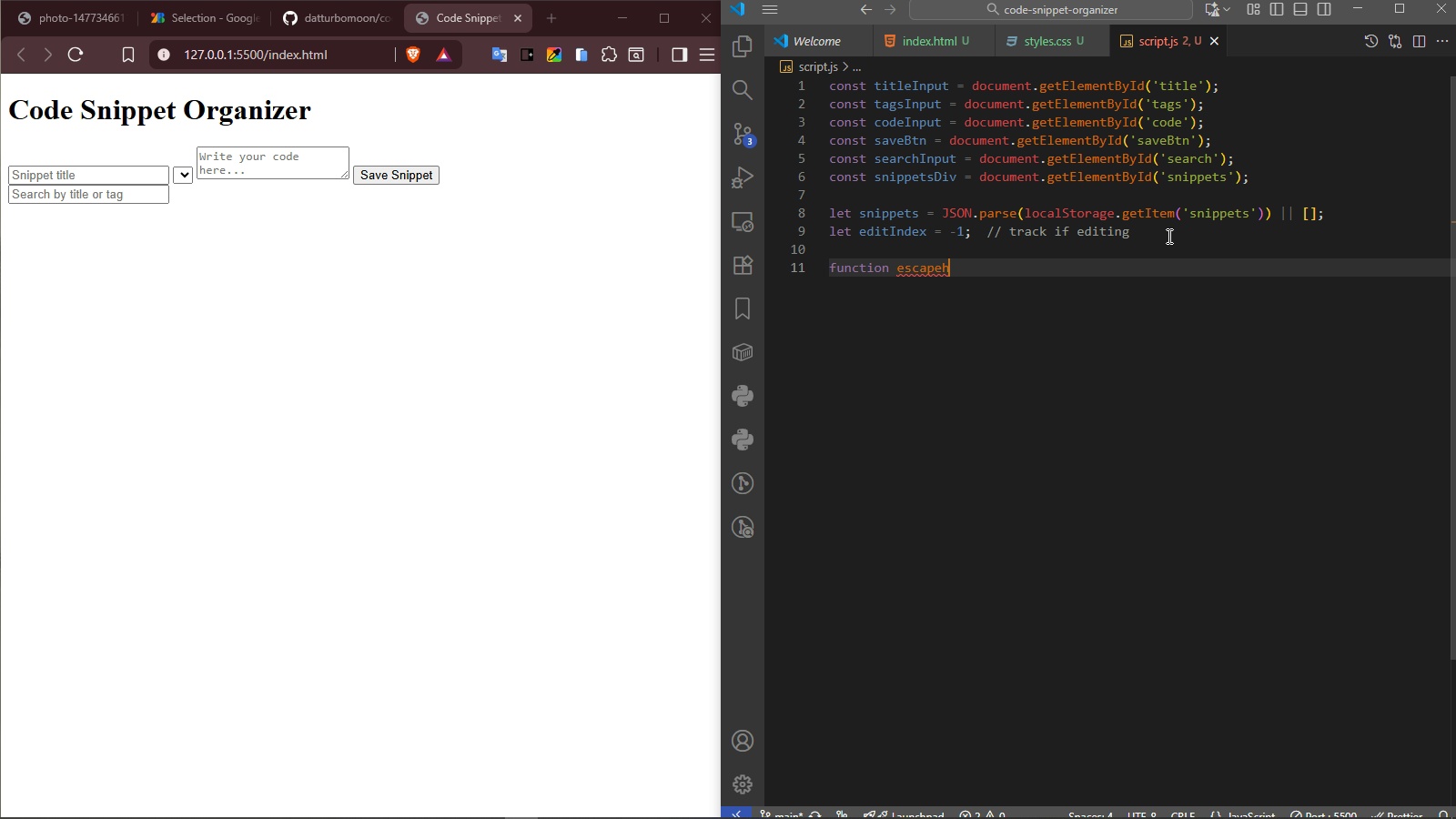 
key(Backspace)
key(Backspace)
type(HTML)
 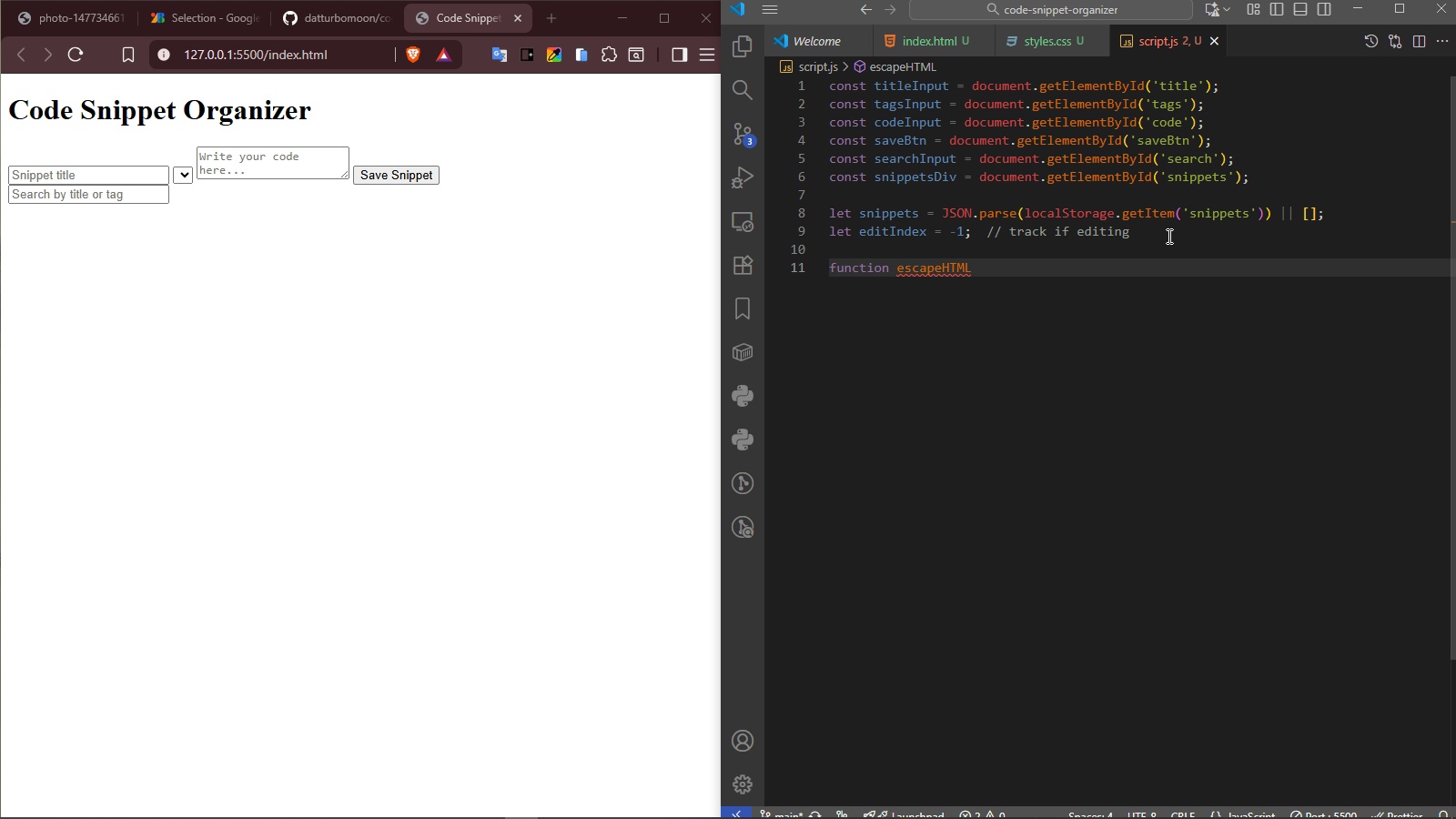 
left_click([1020, 265])
 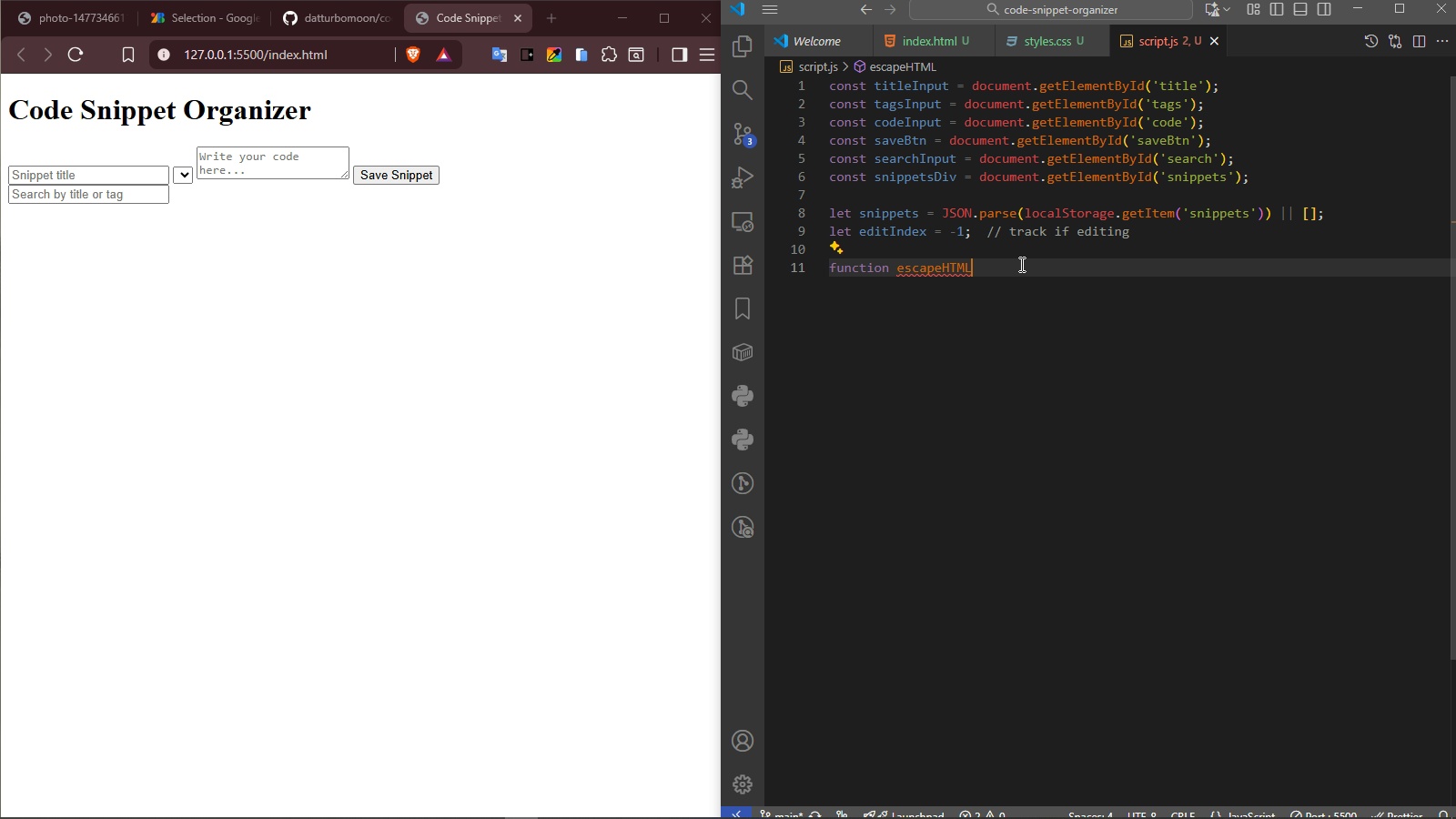 
type((str)
 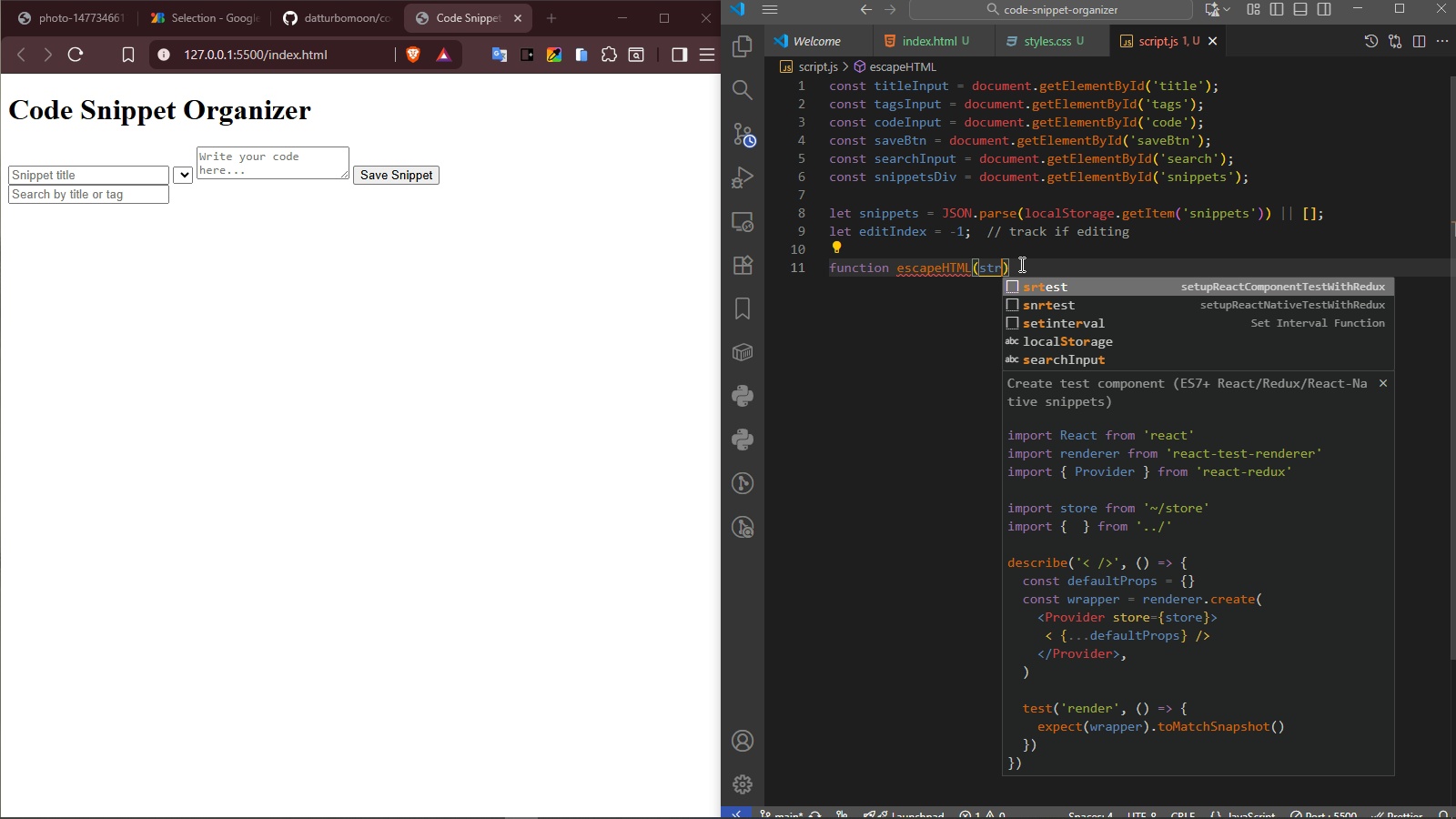 
key(ArrowRight)
 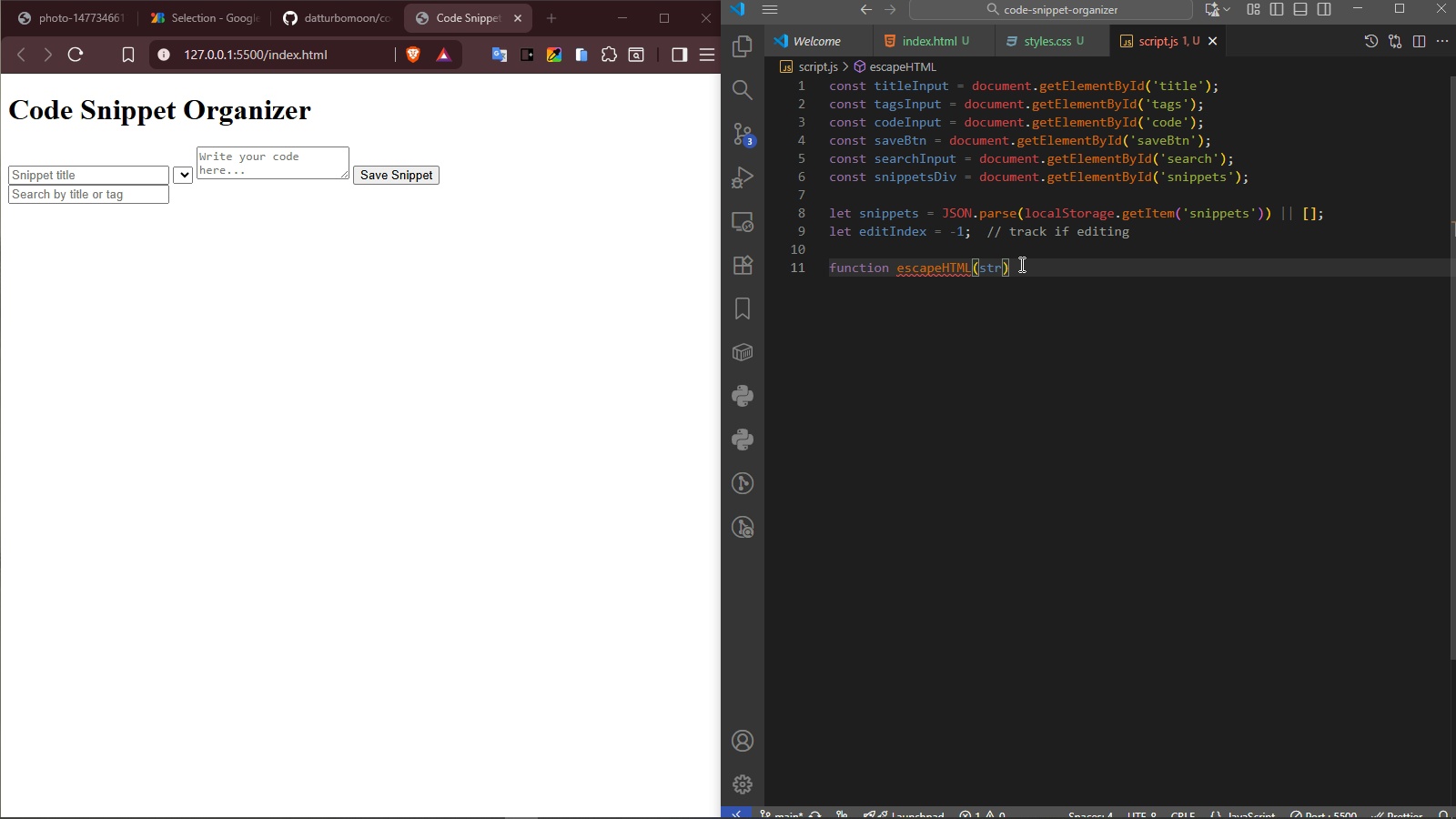 
key(Space)
 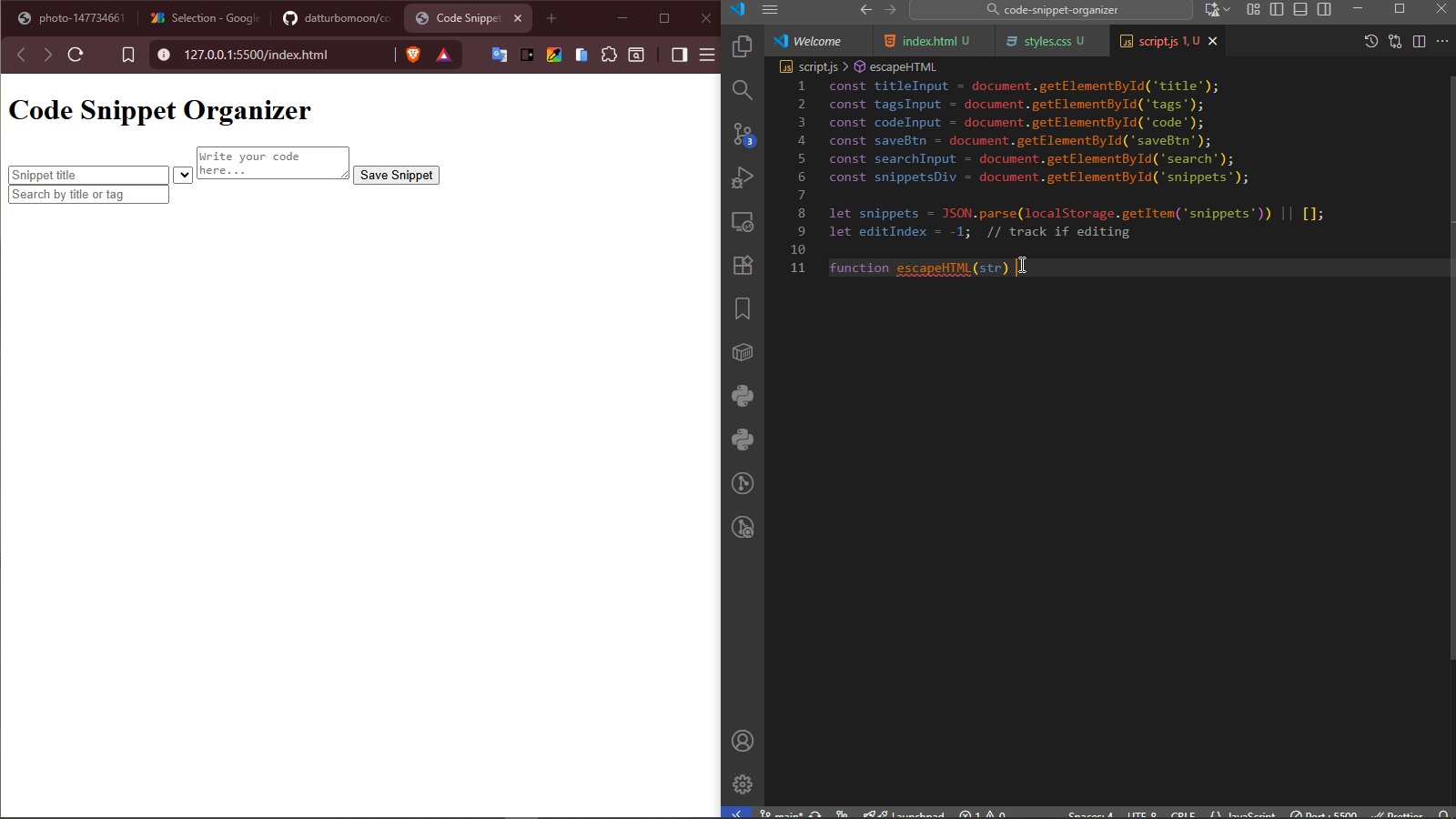 
key(Shift+BracketLeft)
 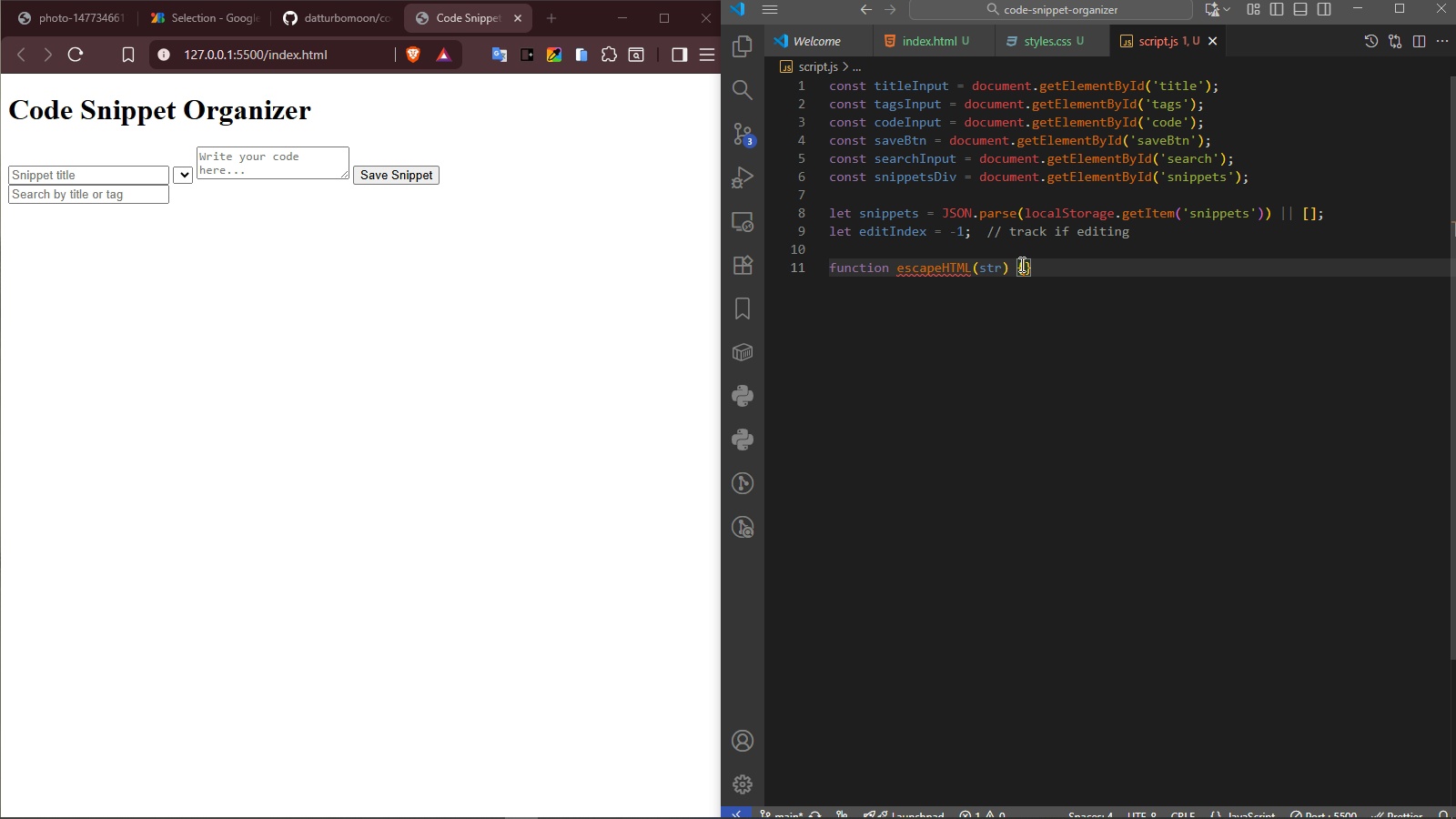 
key(Enter)
 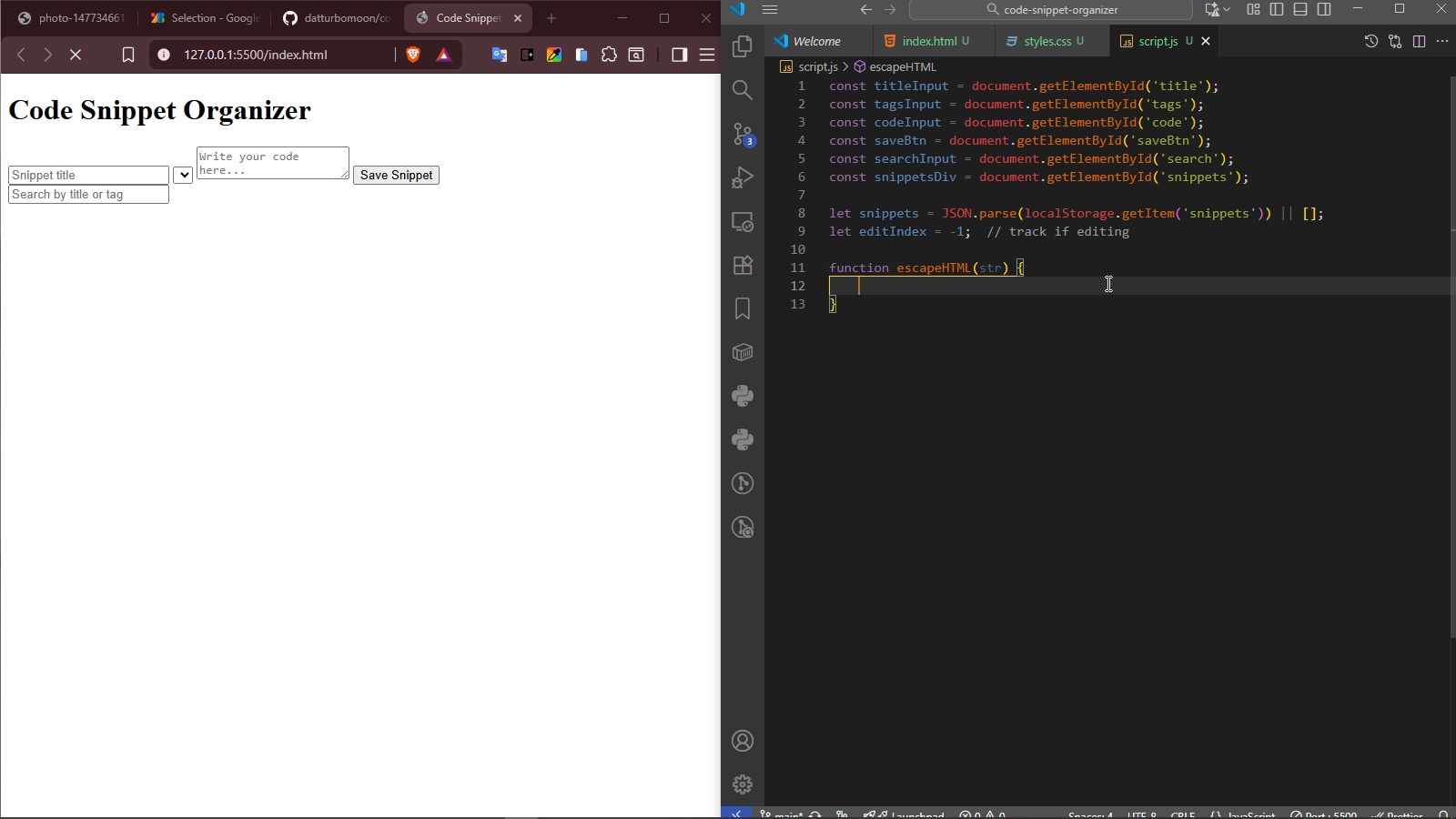 
scroll: coordinate [1158, 294], scroll_direction: up, amount: 2.0
 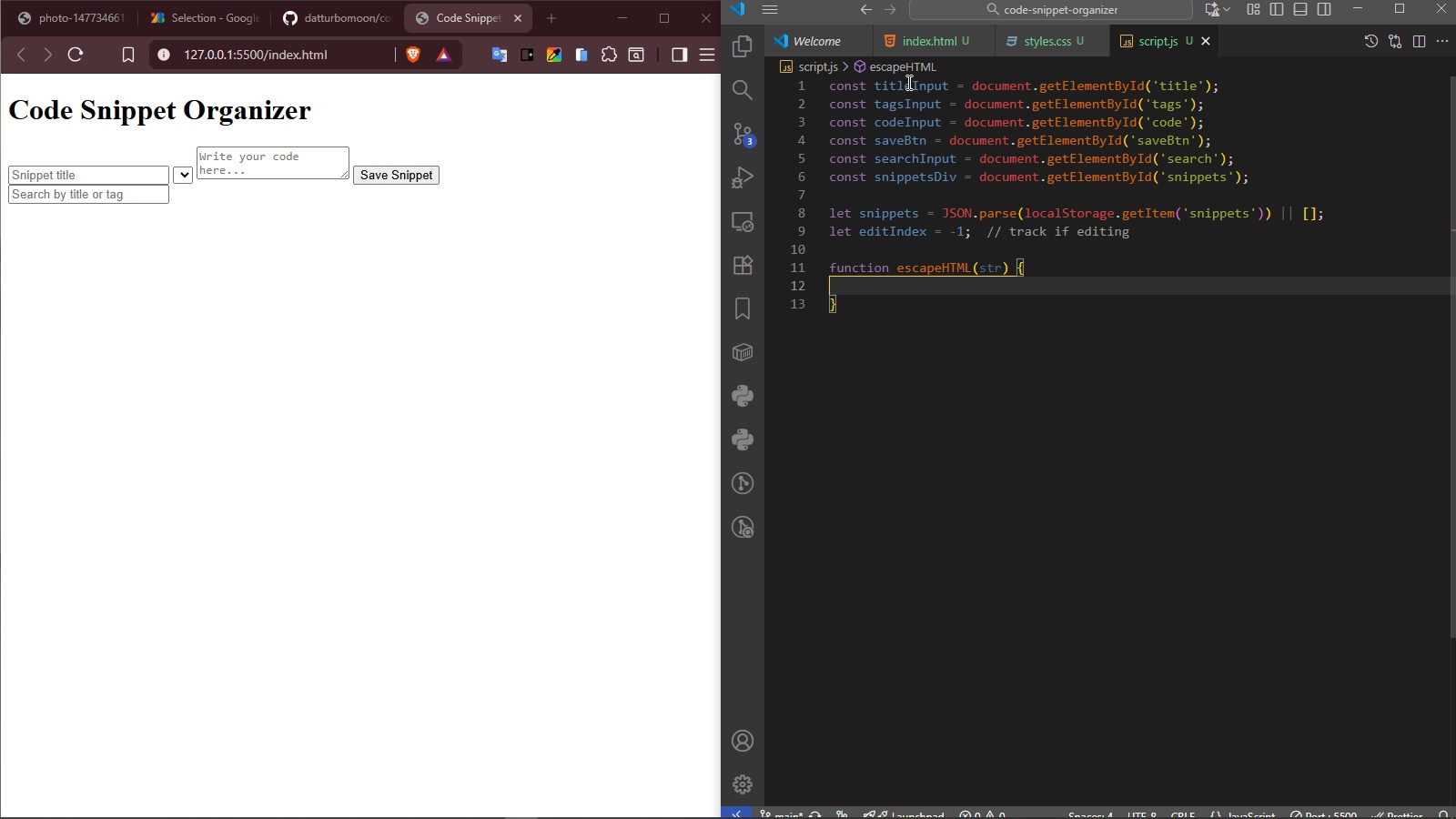 
left_click([907, 83])
 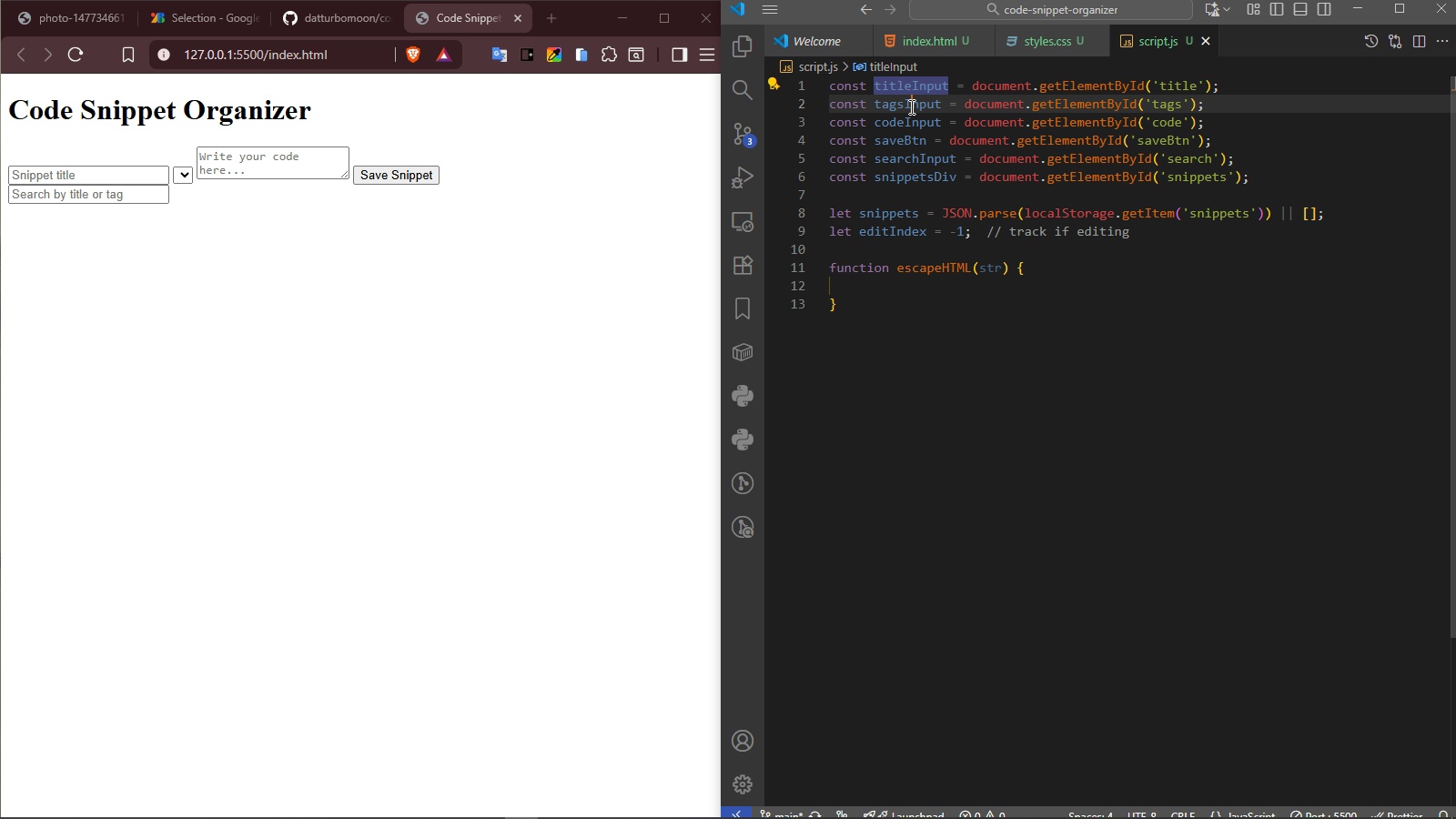 
left_click([910, 106])
 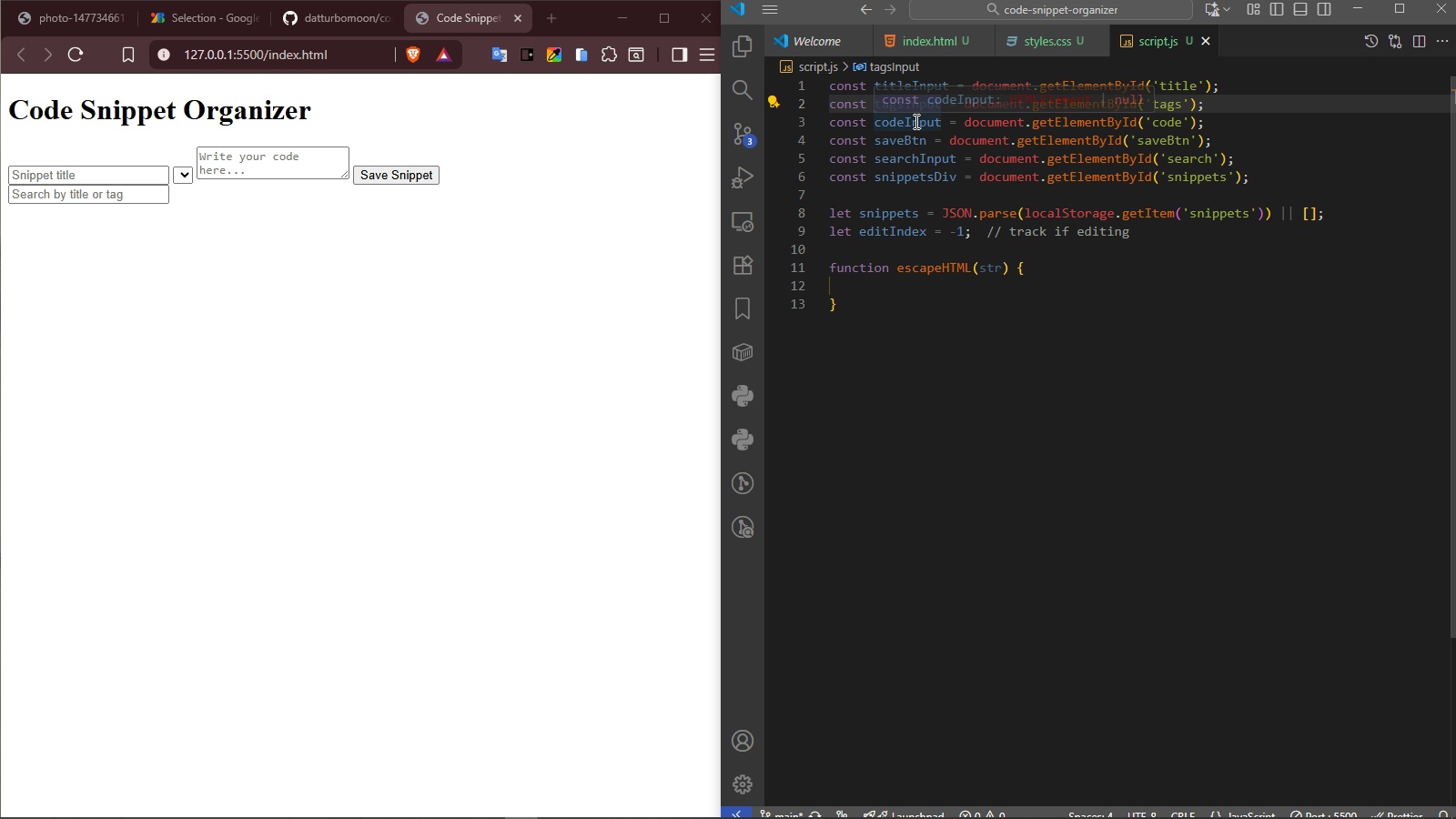 
left_click([915, 121])
 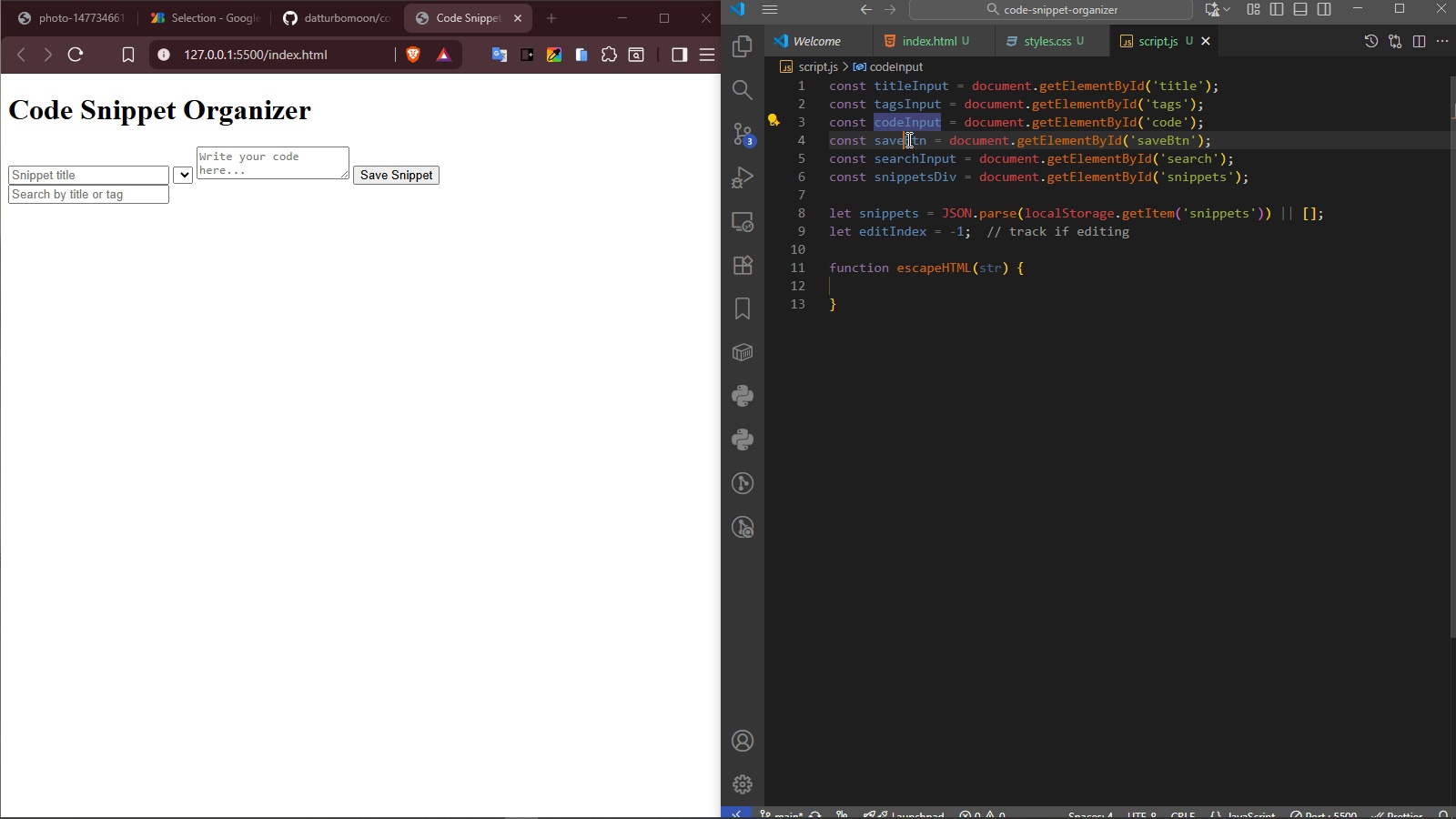 
left_click([907, 139])
 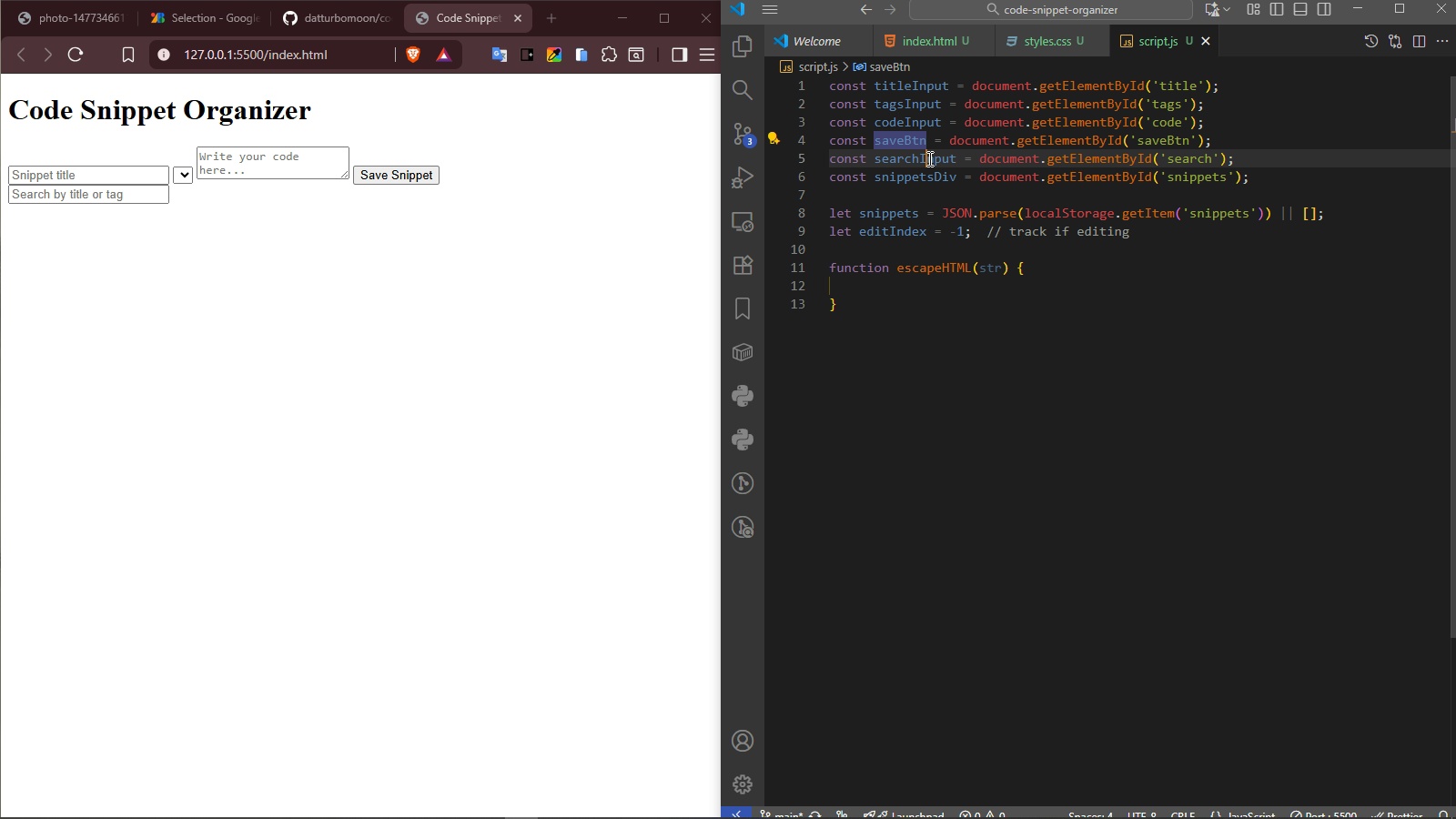 
left_click([928, 158])
 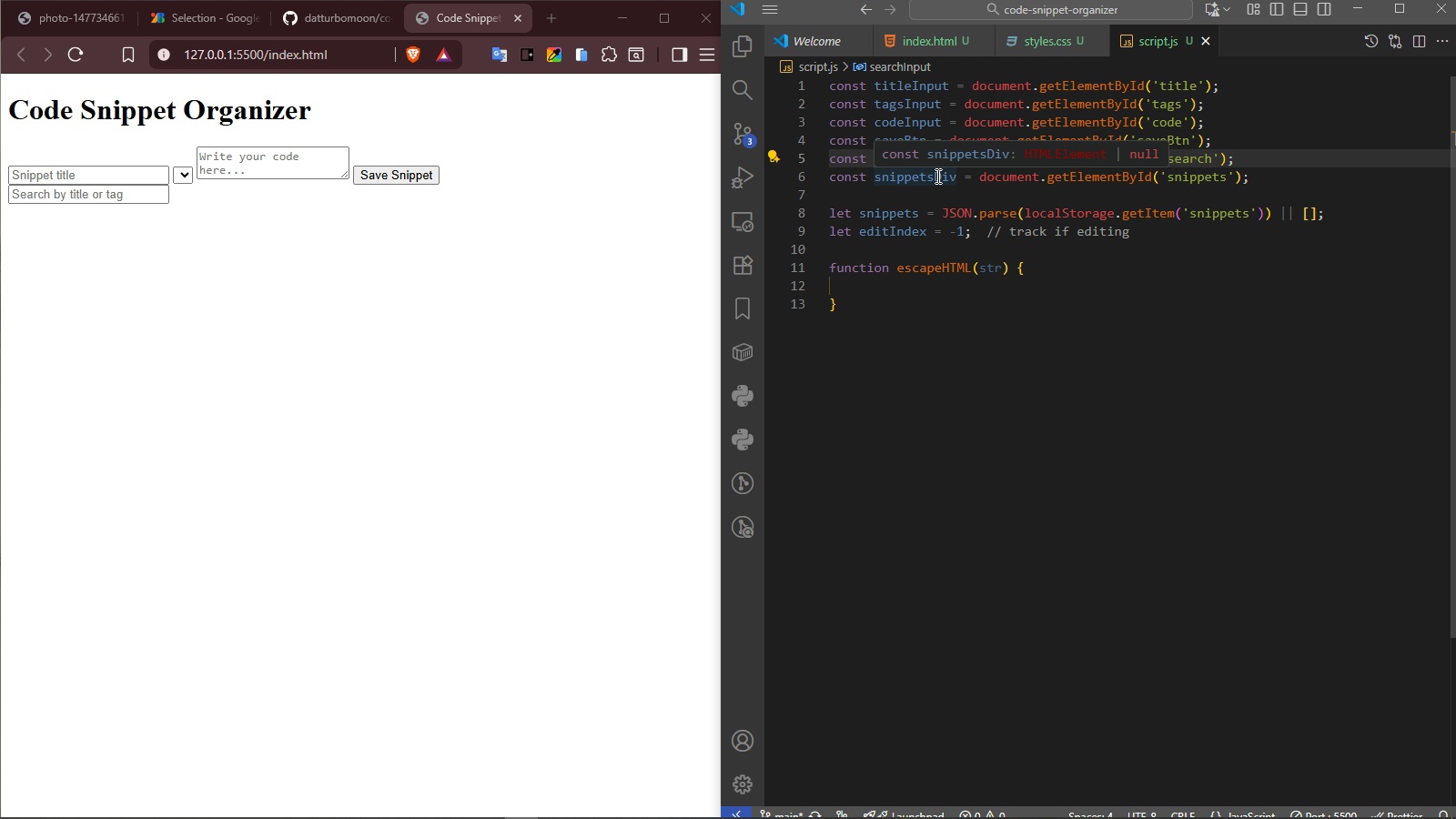 
left_click([936, 176])
 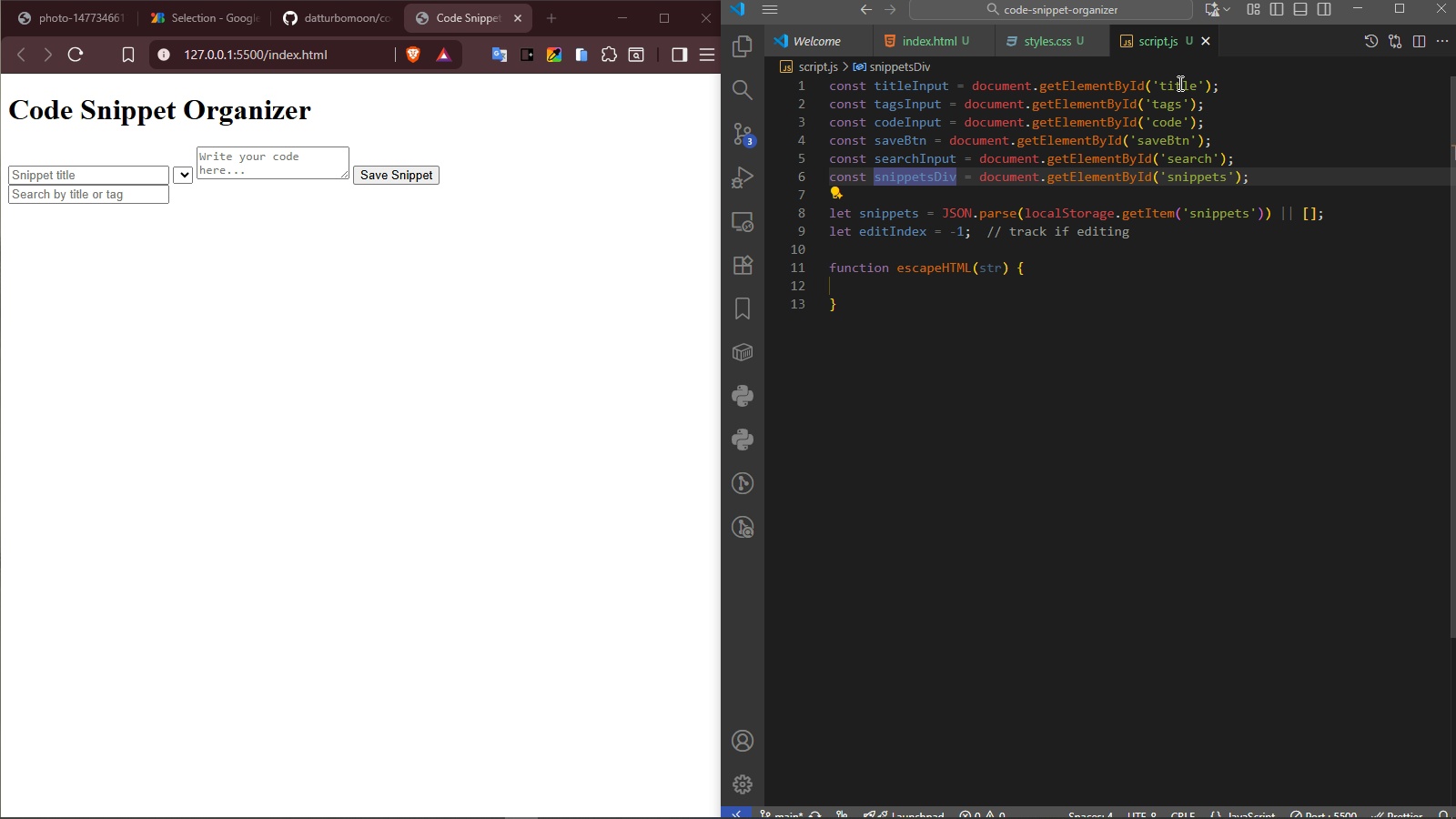 
left_click([1179, 83])
 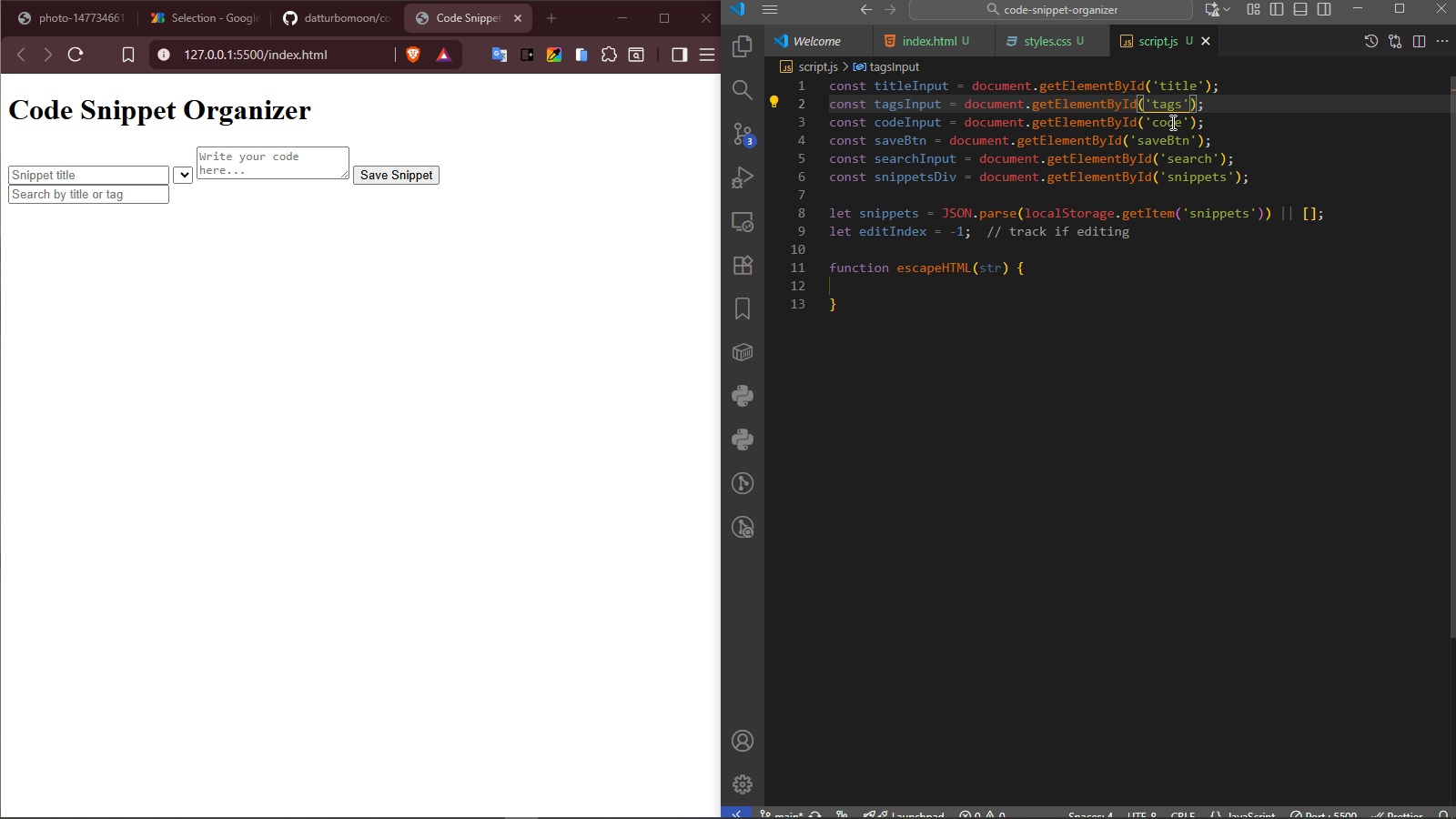 
left_click([1171, 122])
 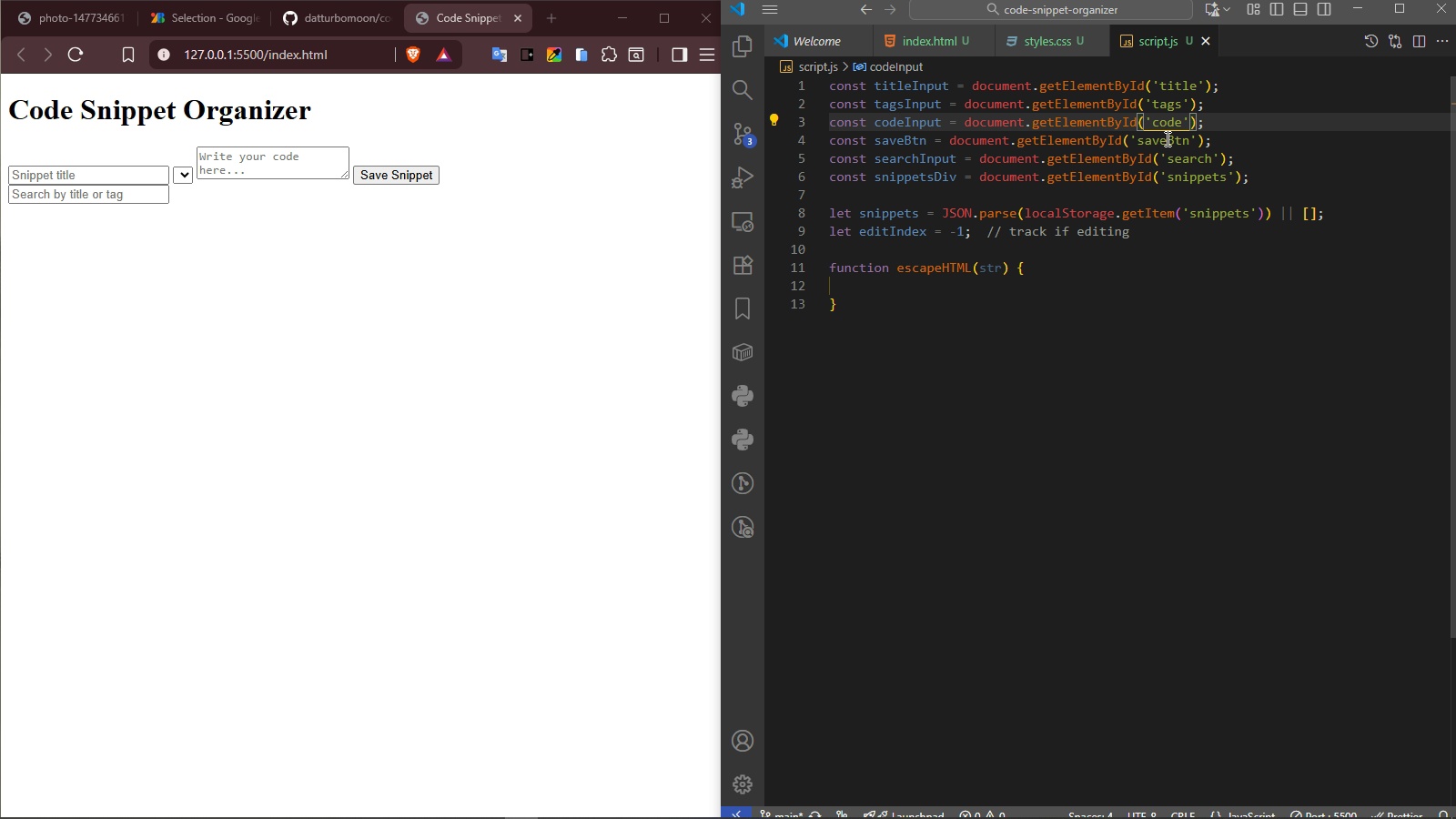 
double_click([1166, 138])
 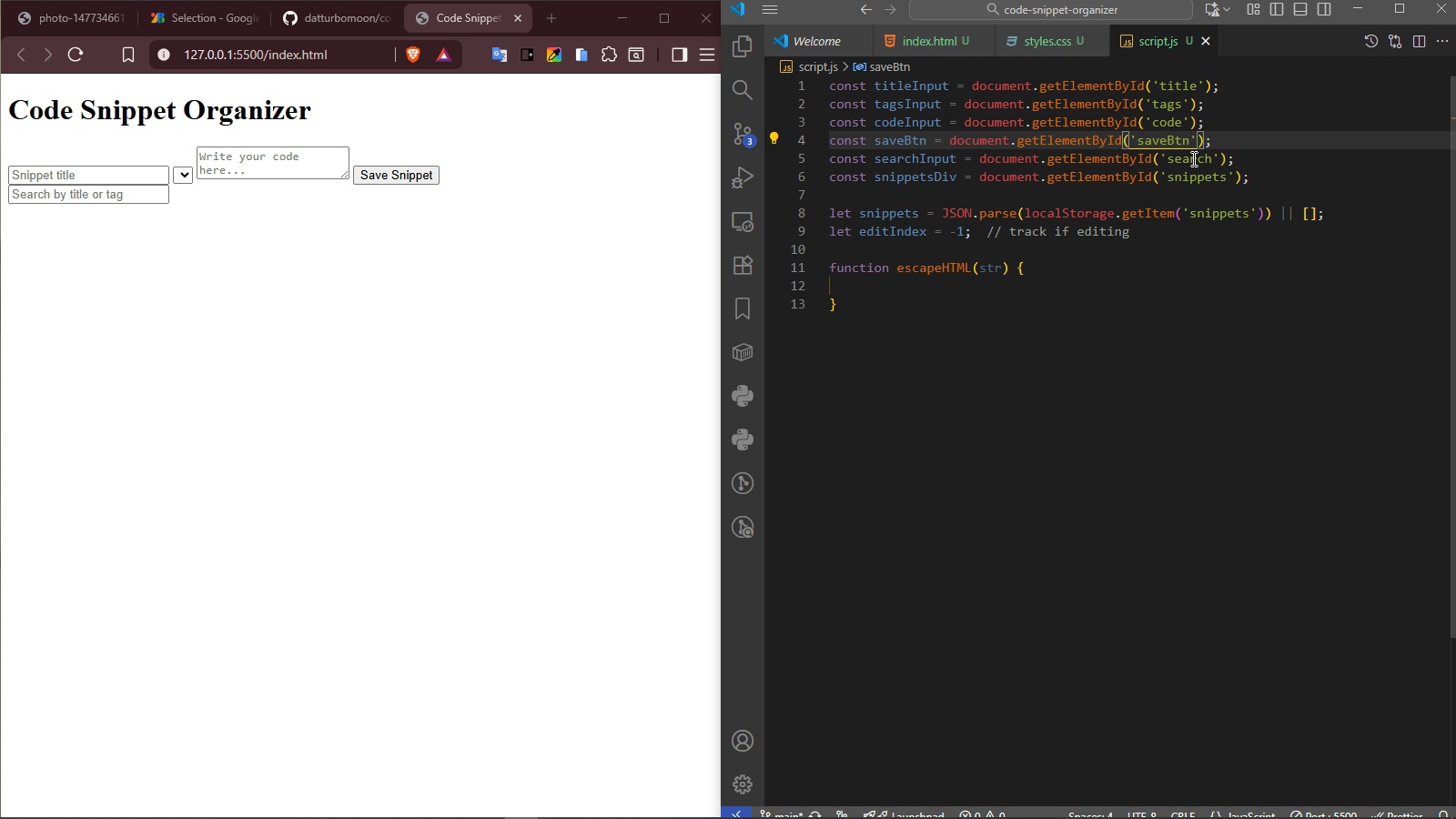 
left_click([1192, 158])
 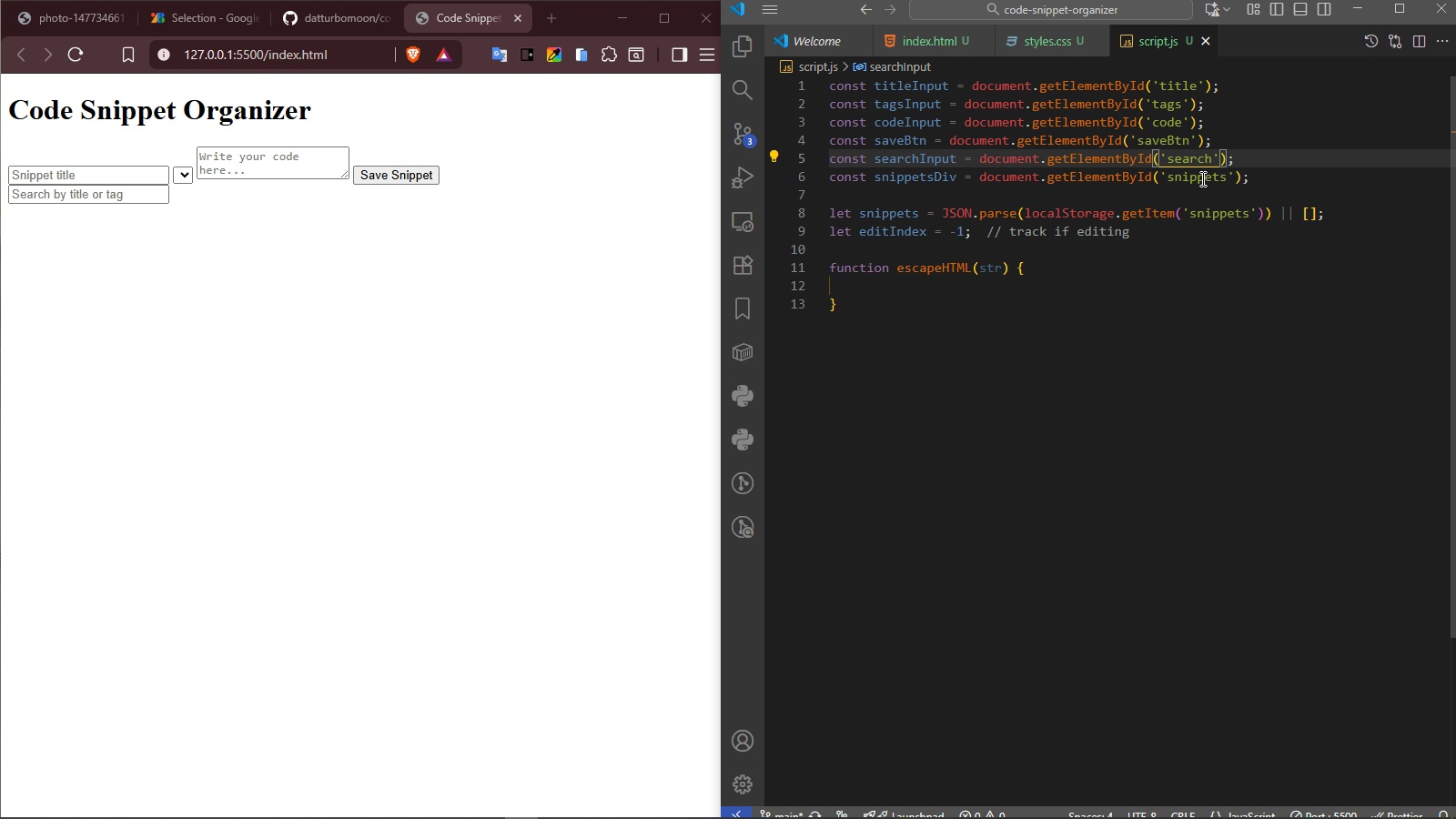 
double_click([1201, 178])
 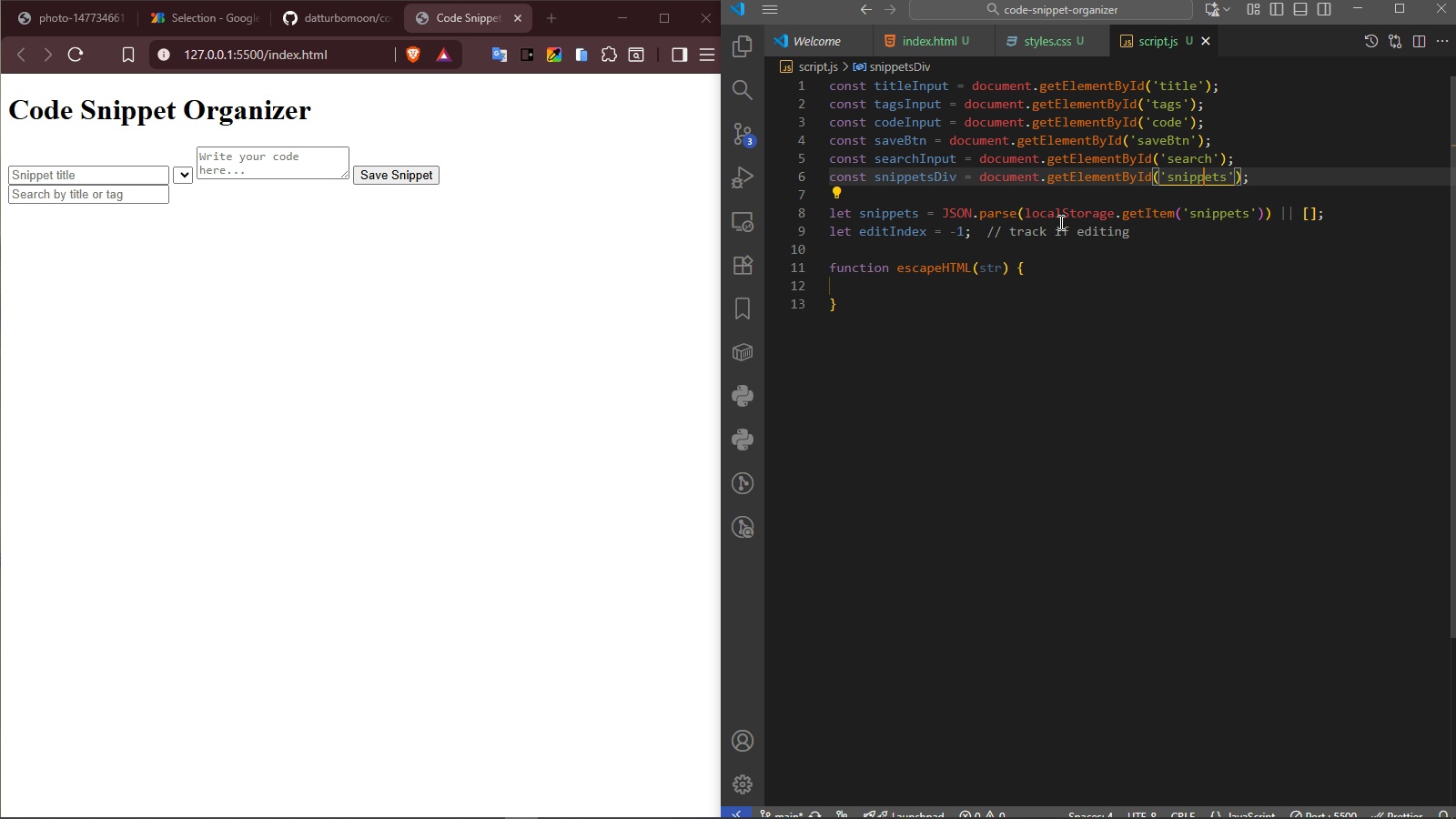 
wait(14.69)
 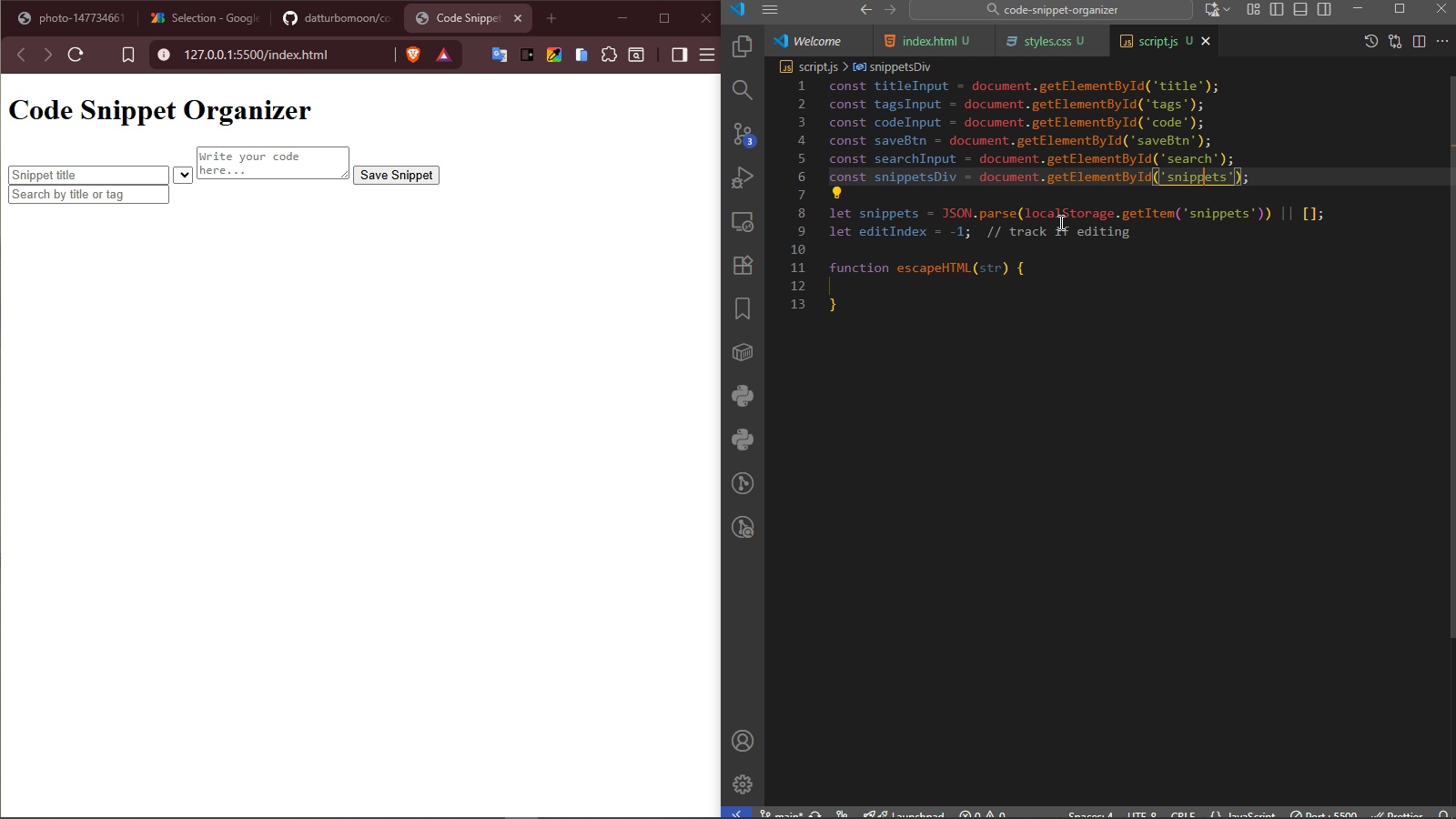 
left_click([1152, 233])
 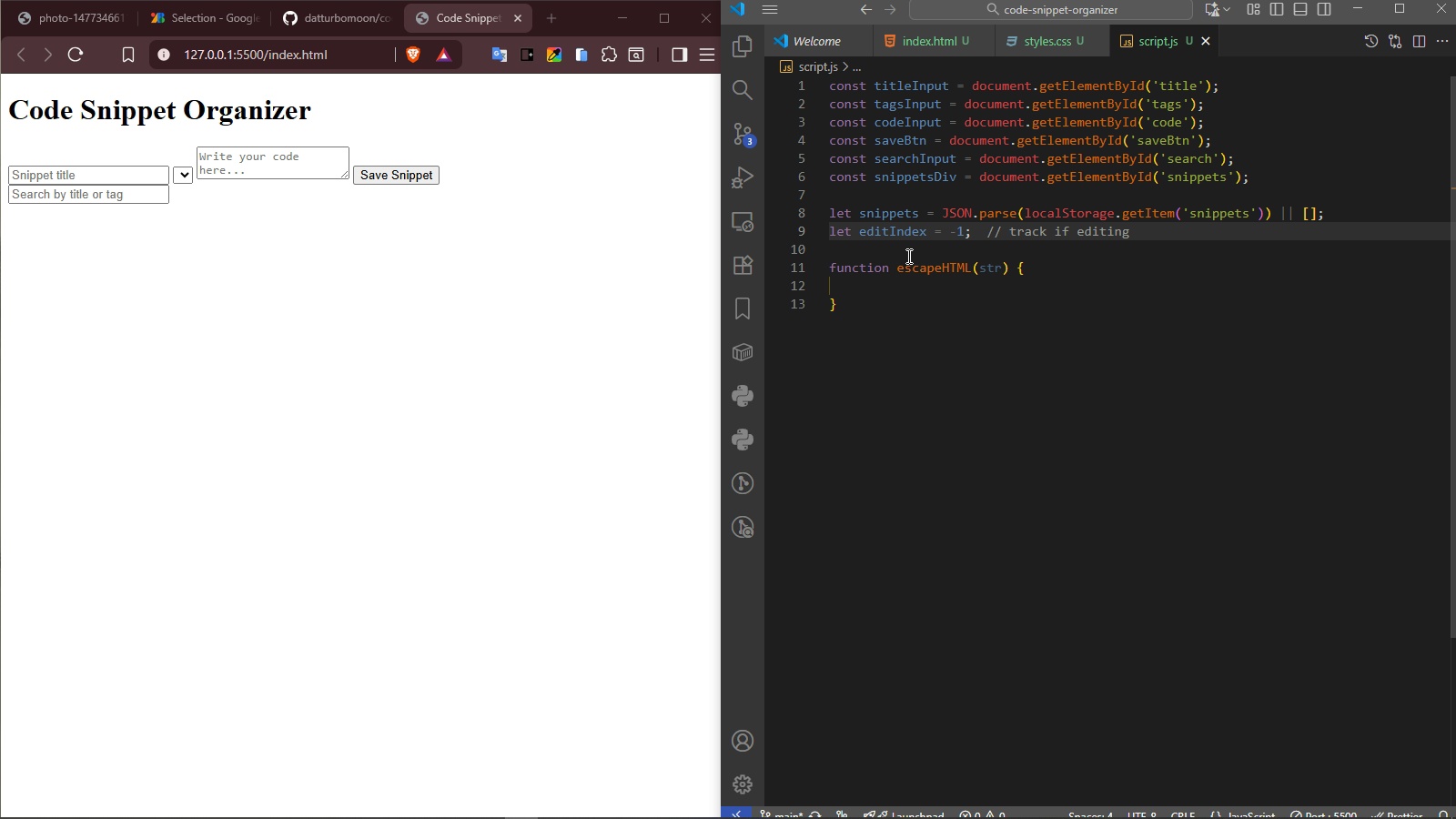 
left_click([924, 290])
 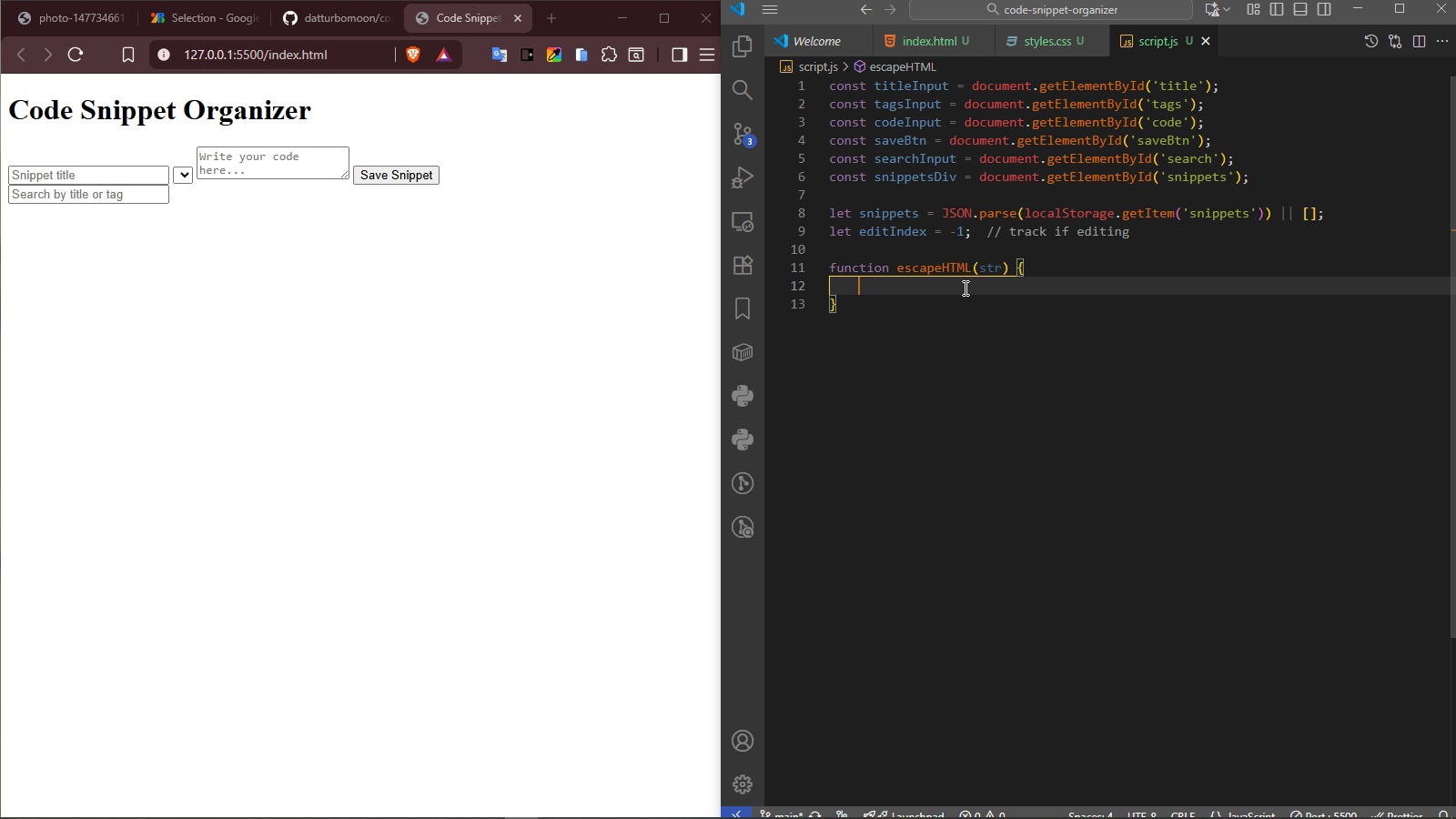 
left_click([964, 288])
 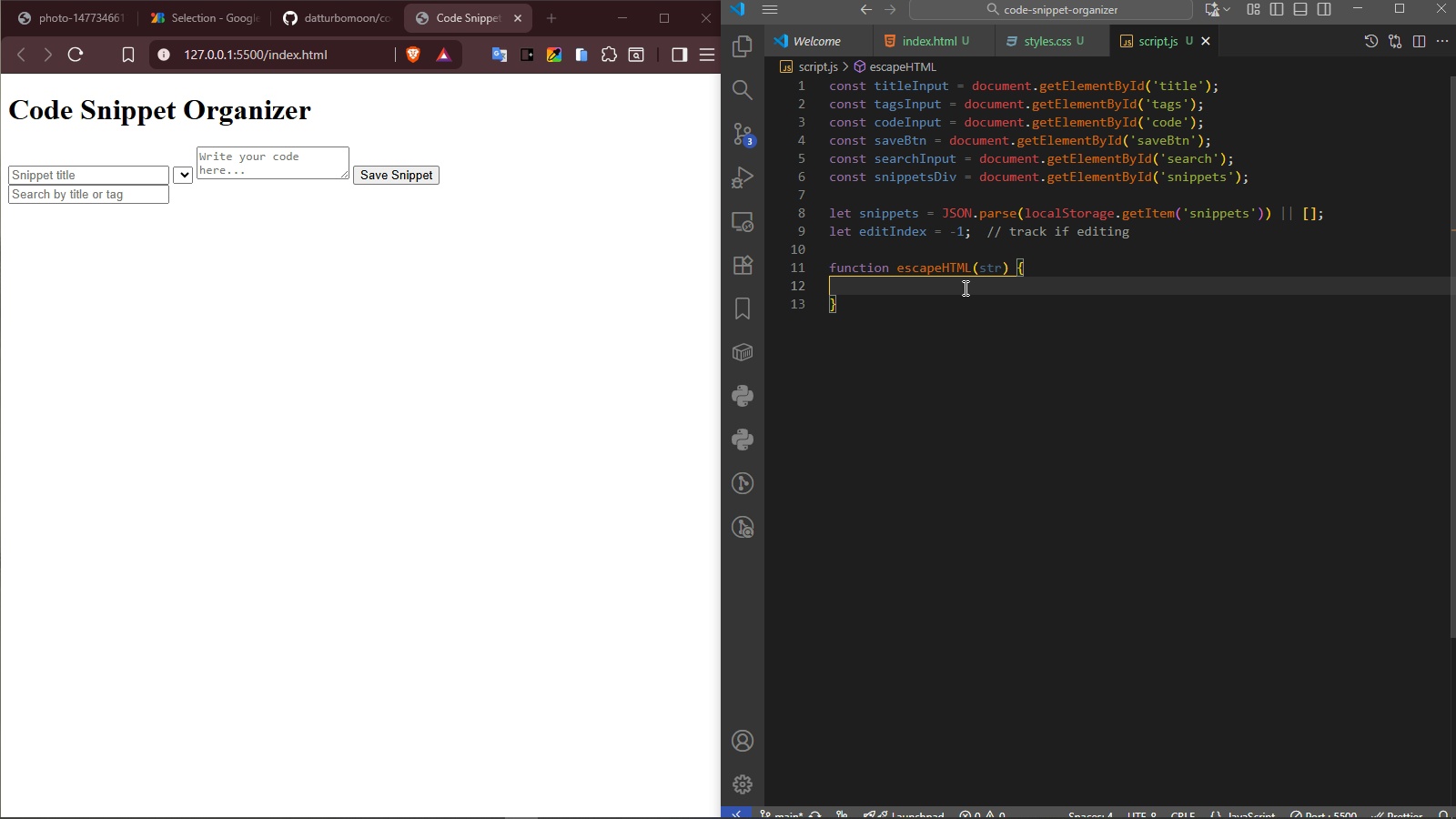 
type(return str)
 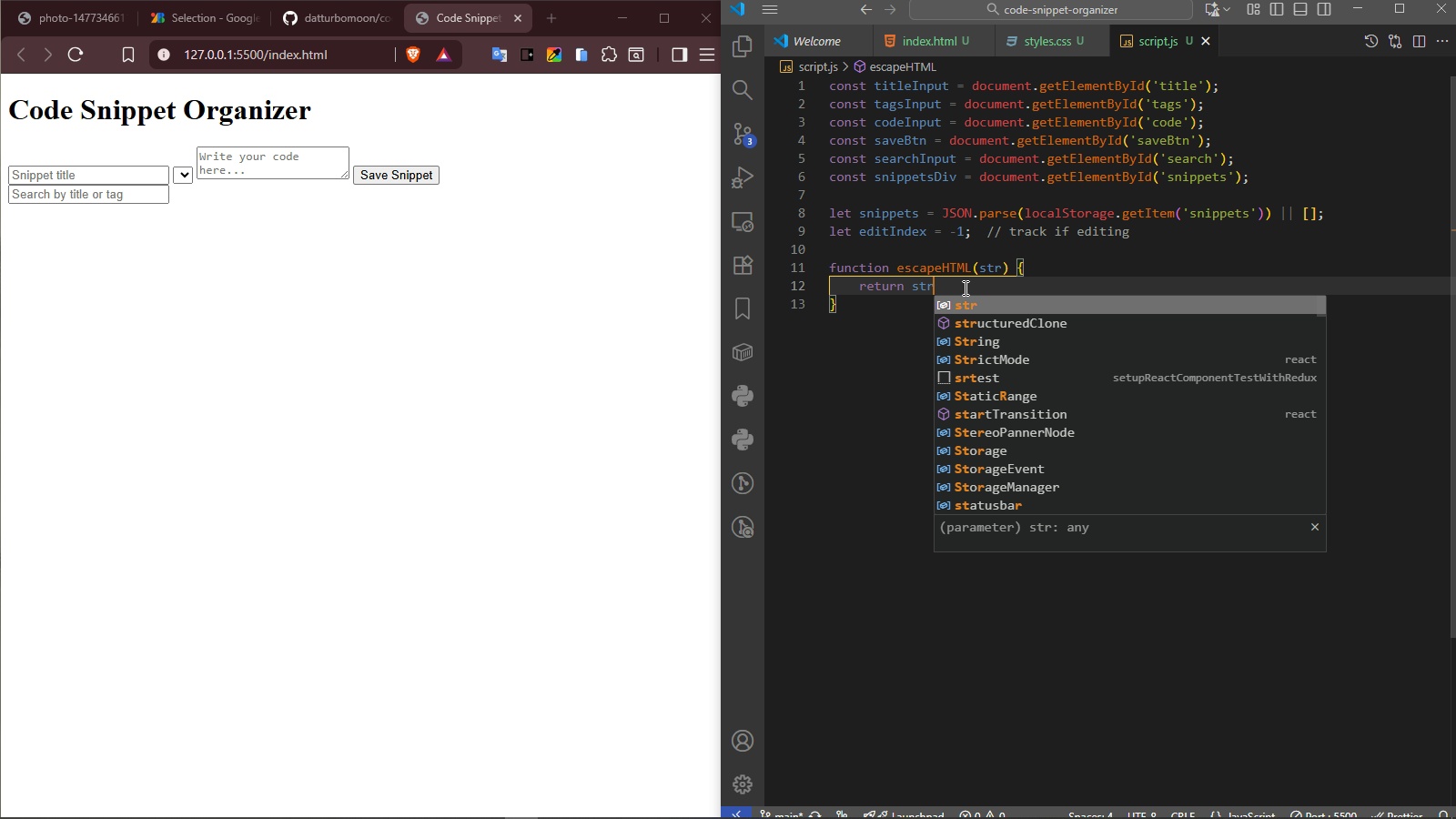 
key(Enter)
 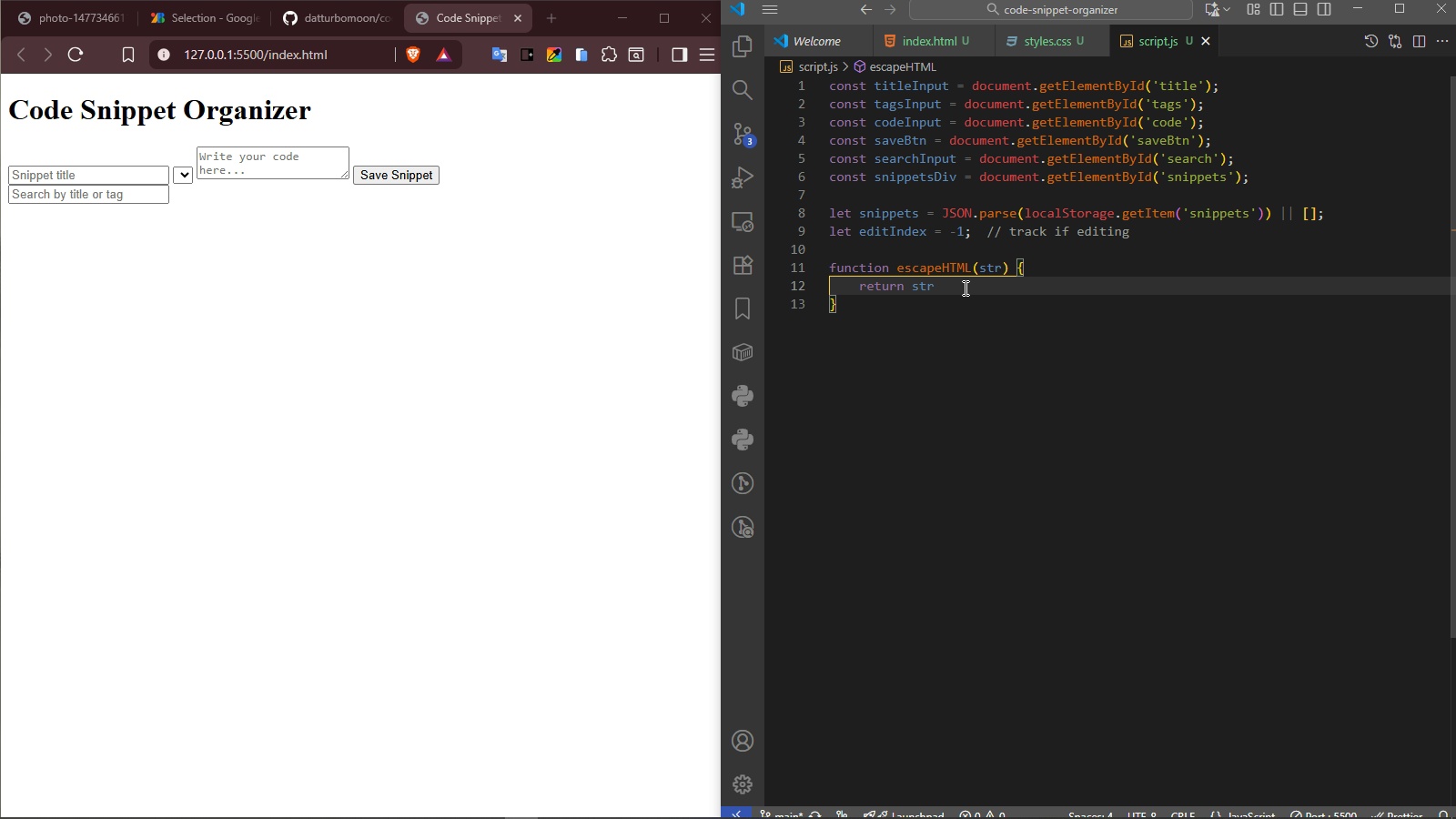 
key(Enter)
 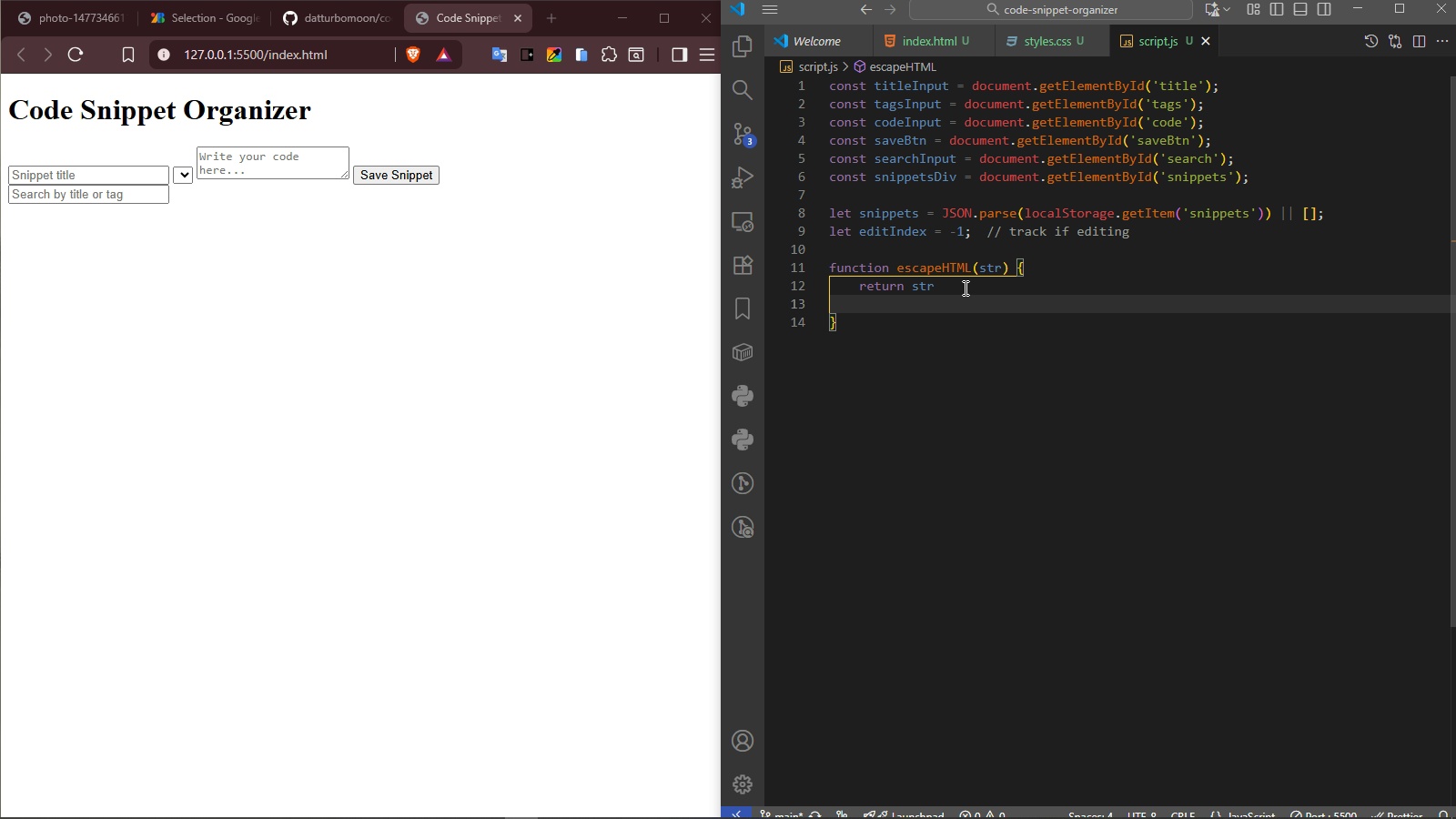 
type(.replace()
 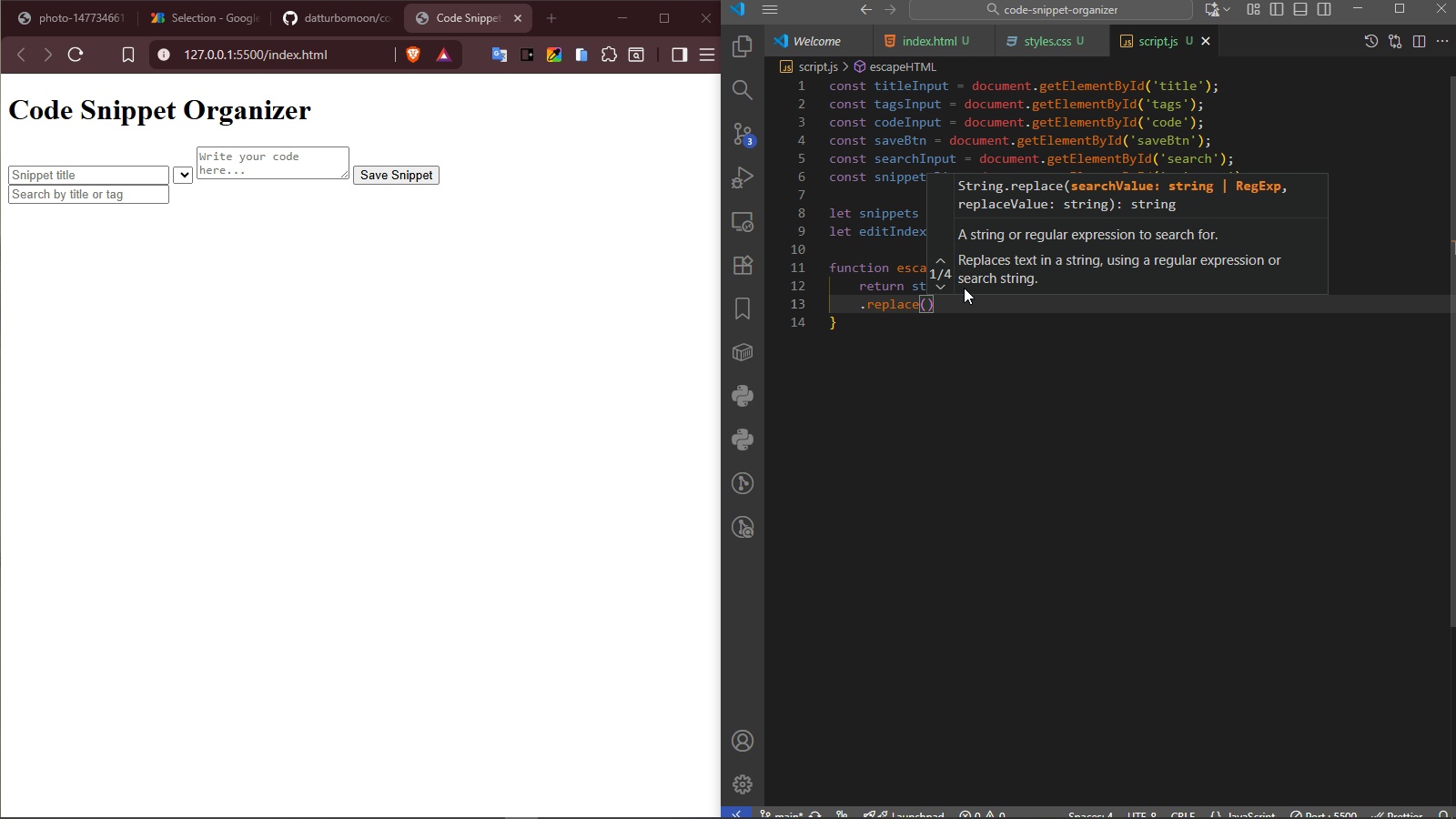 
key(Slash)
 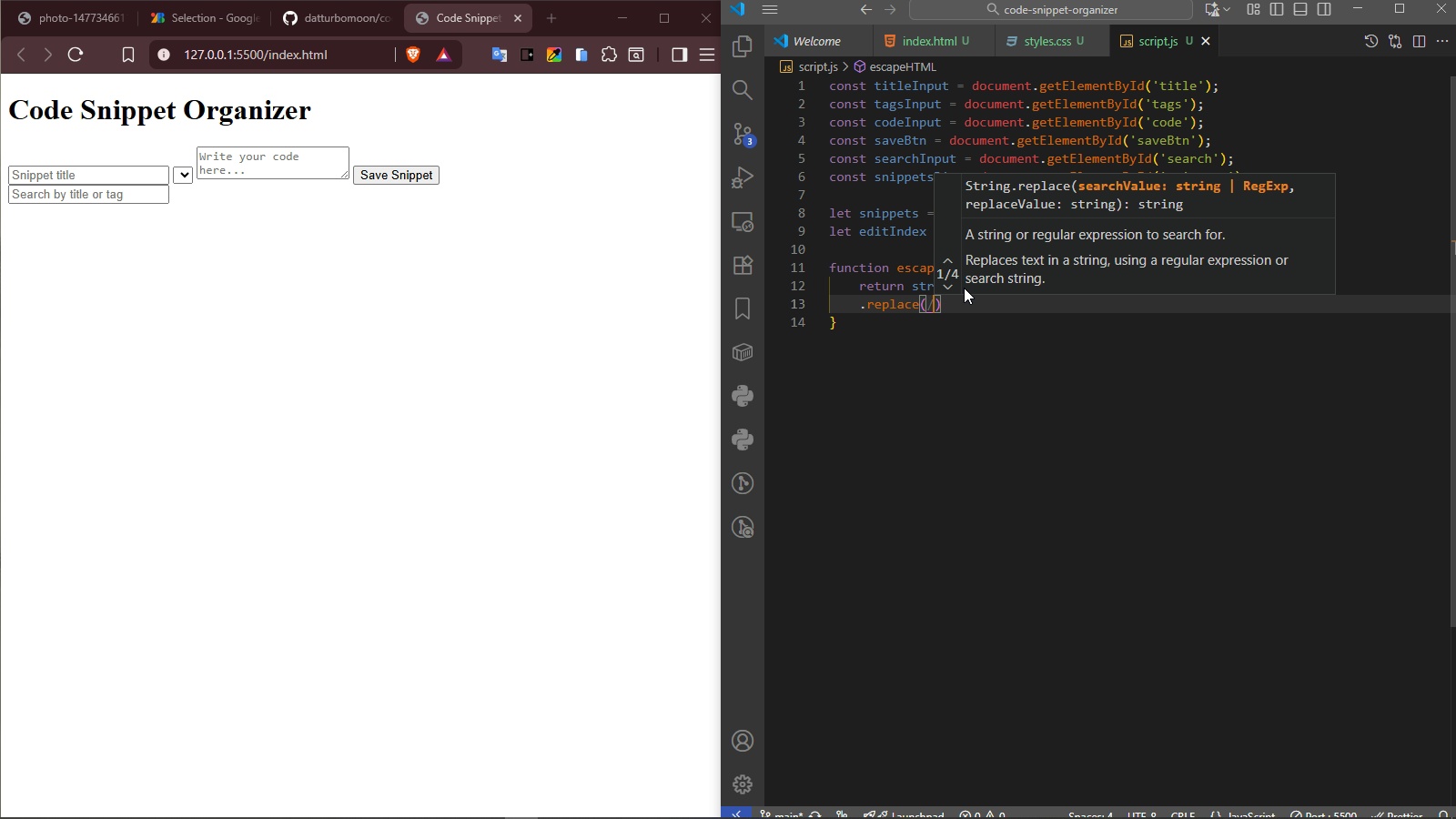 
hold_key(key=ShiftLeft, duration=1.12)
 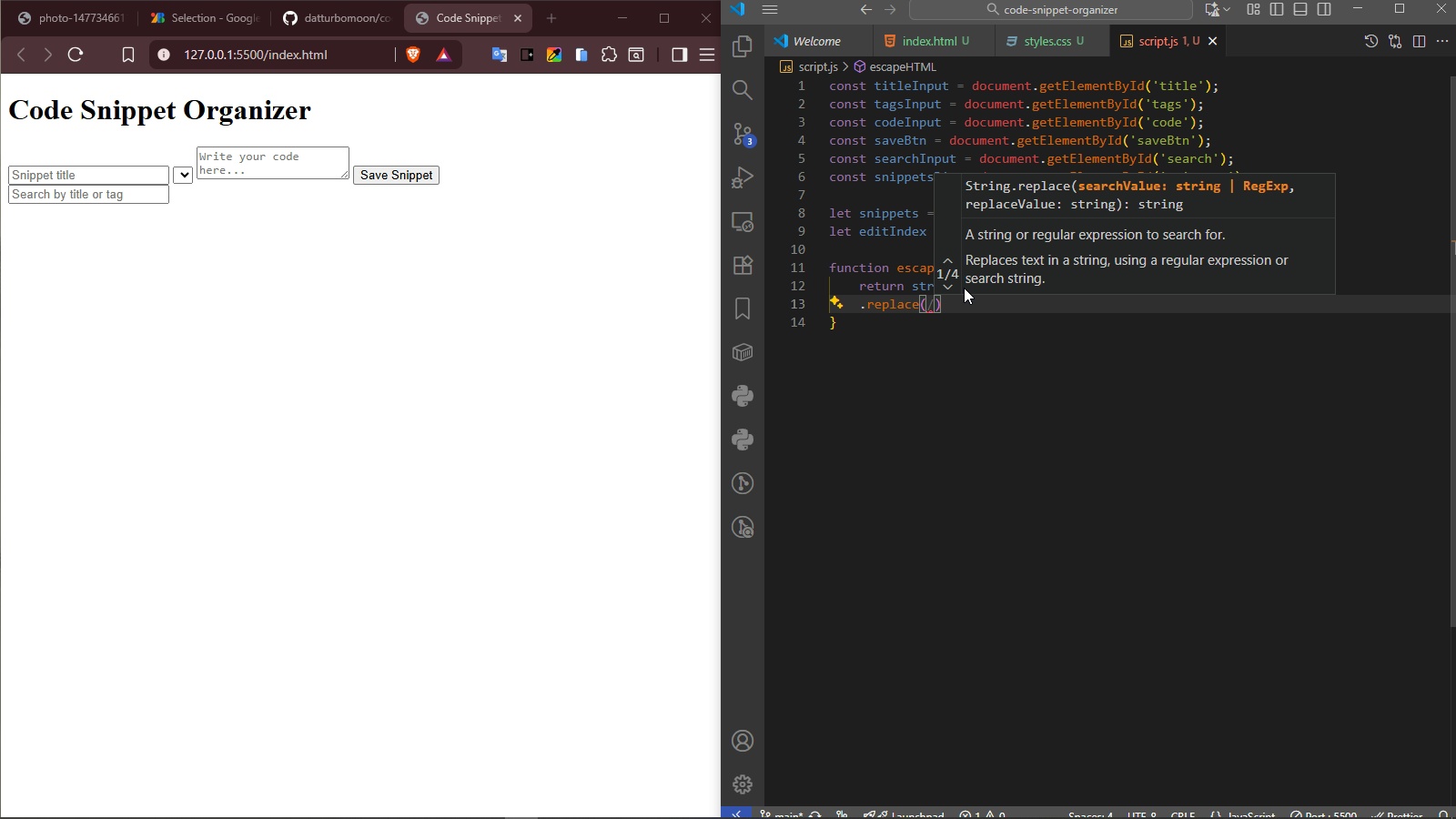 
key(Shift+7)
 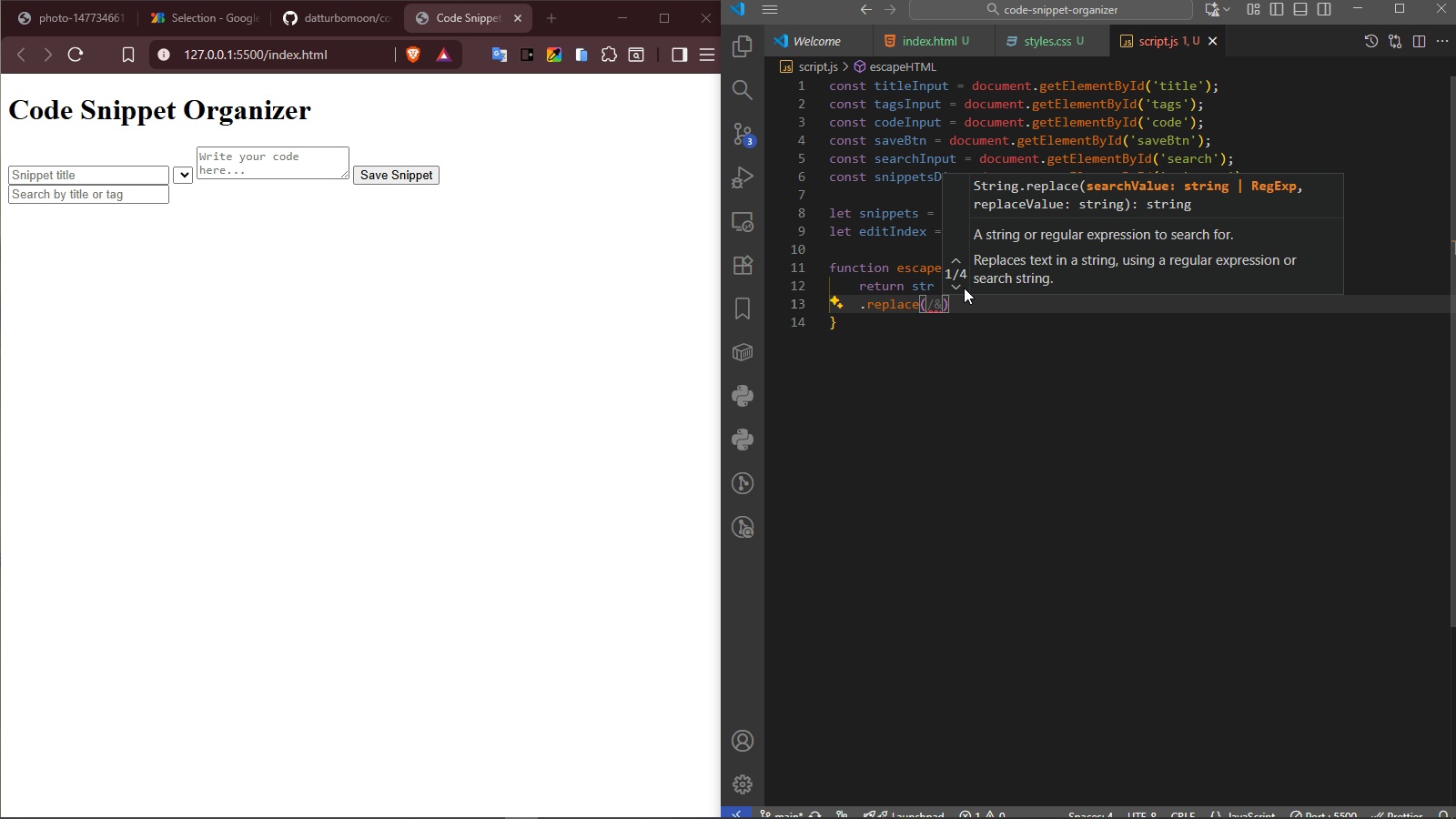 
type(/g, "&amp;)
 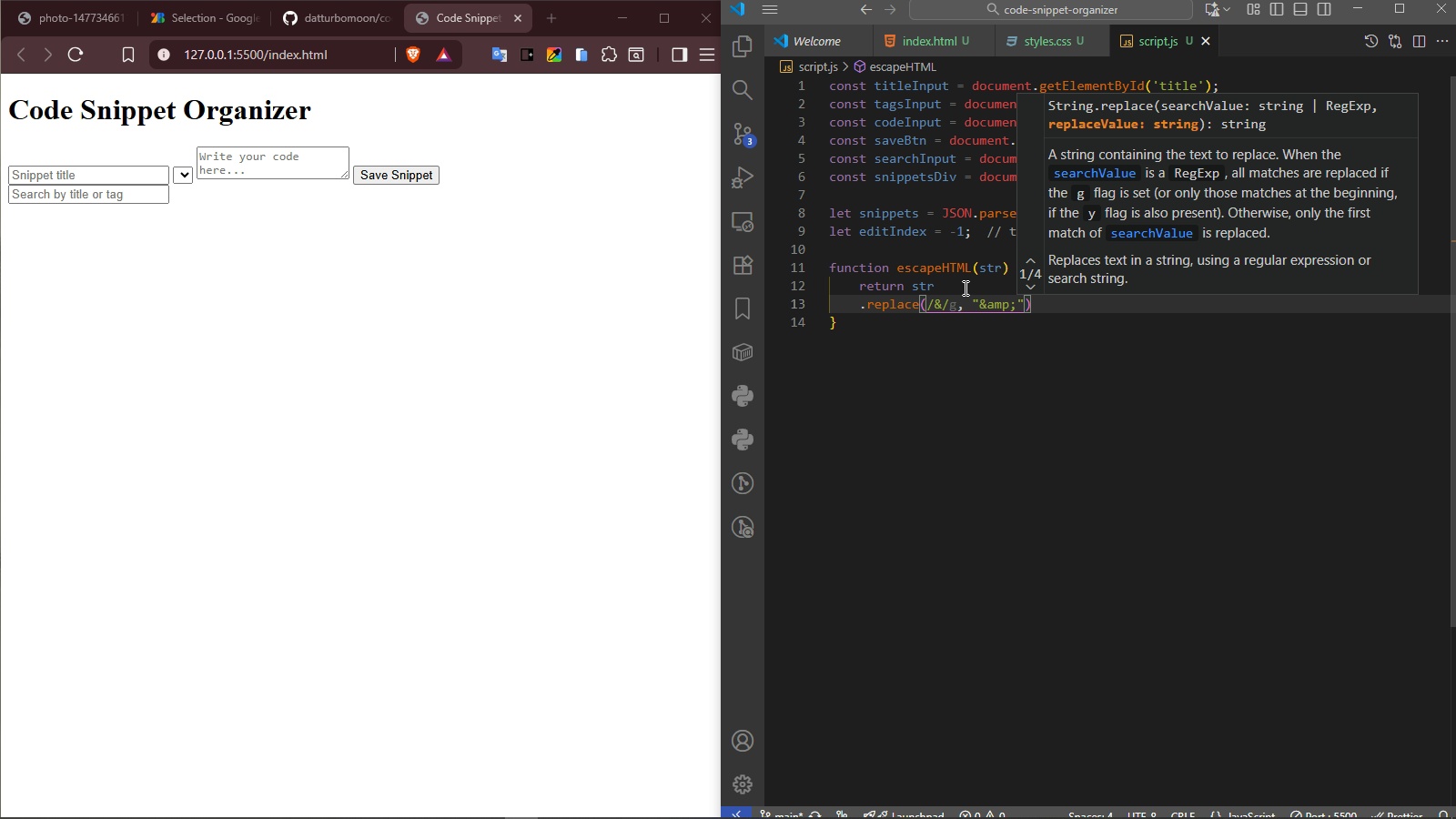 
key(ArrowRight)
 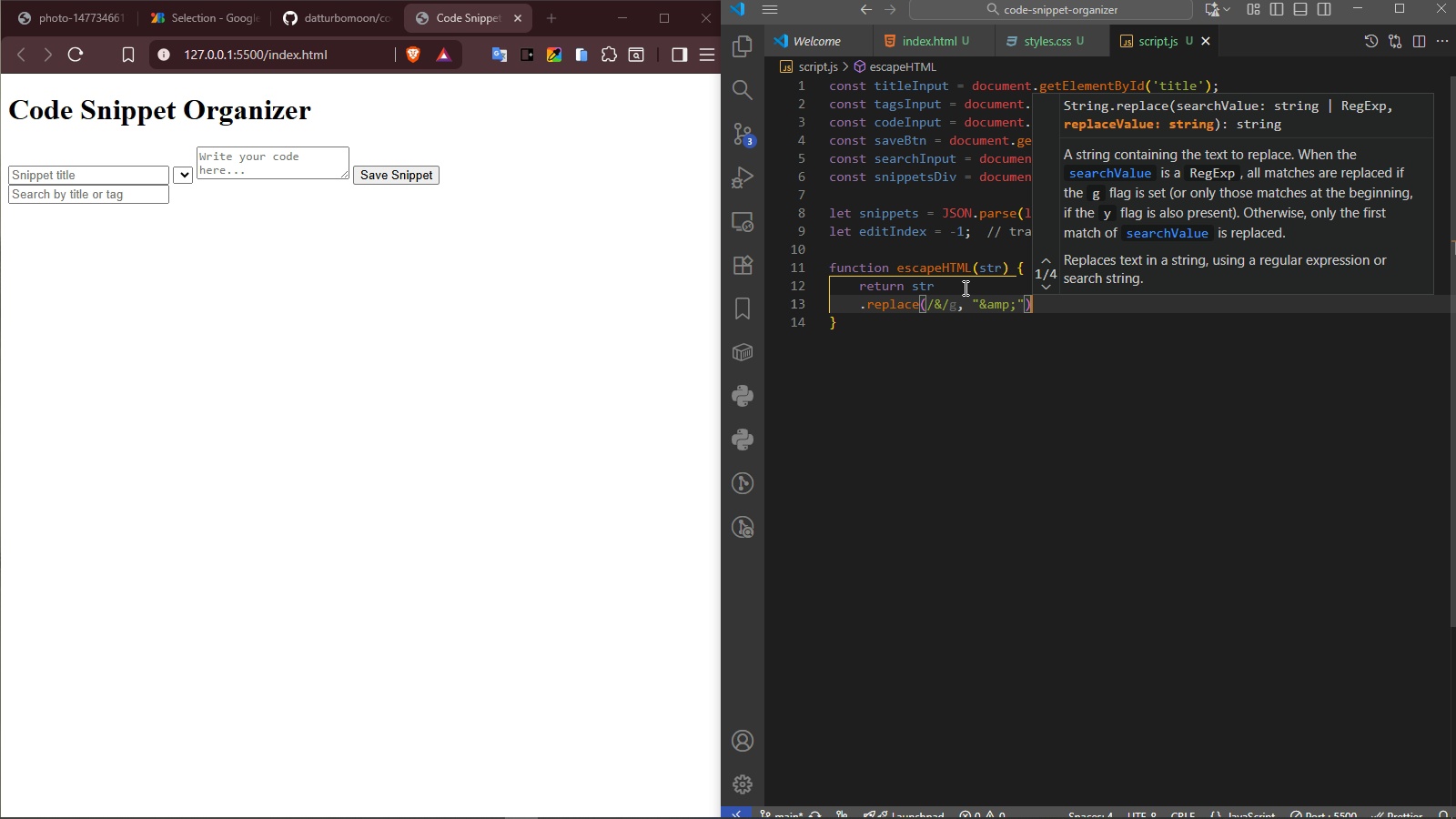 
key(ArrowRight)
 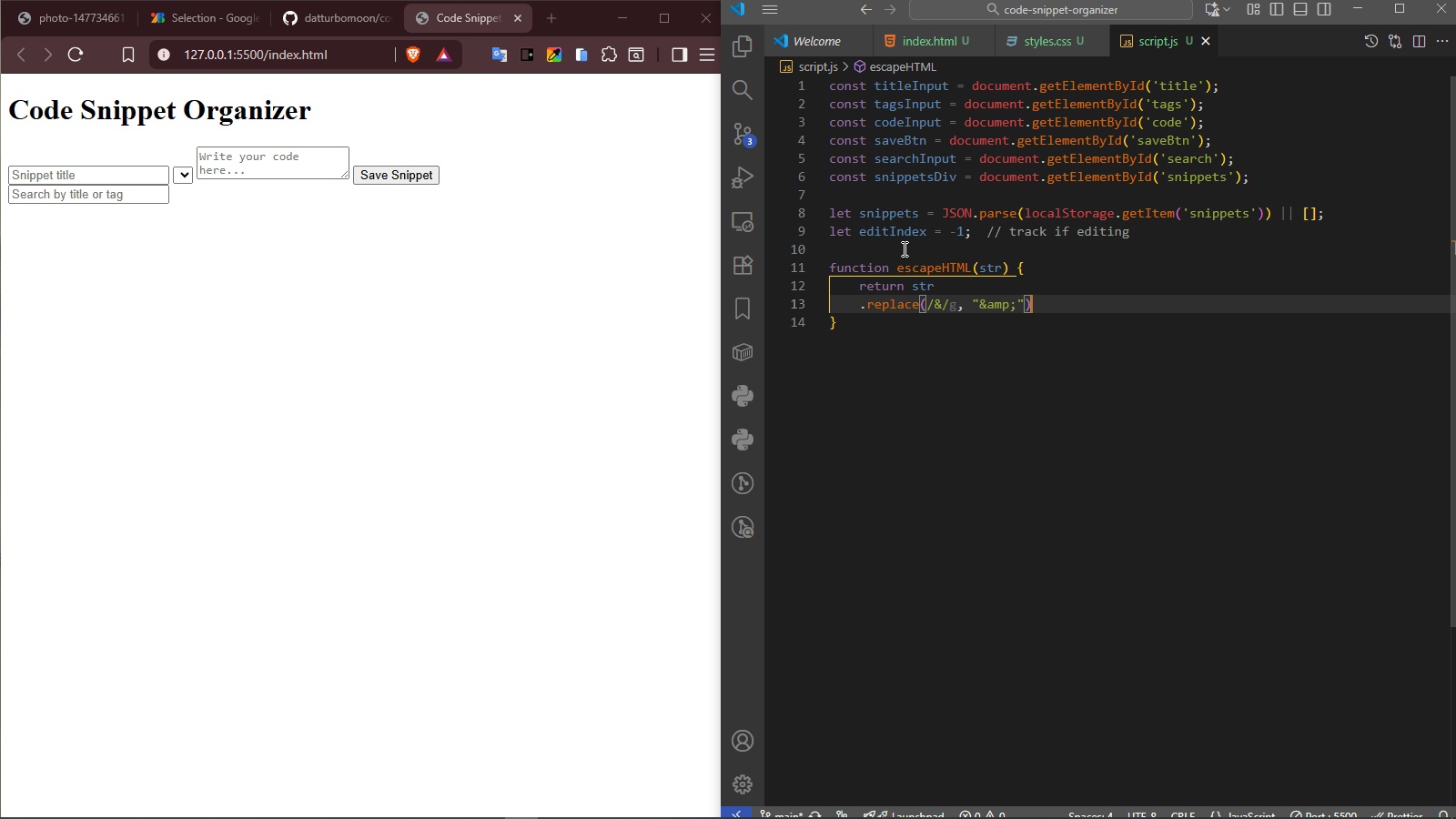 
wait(10.8)
 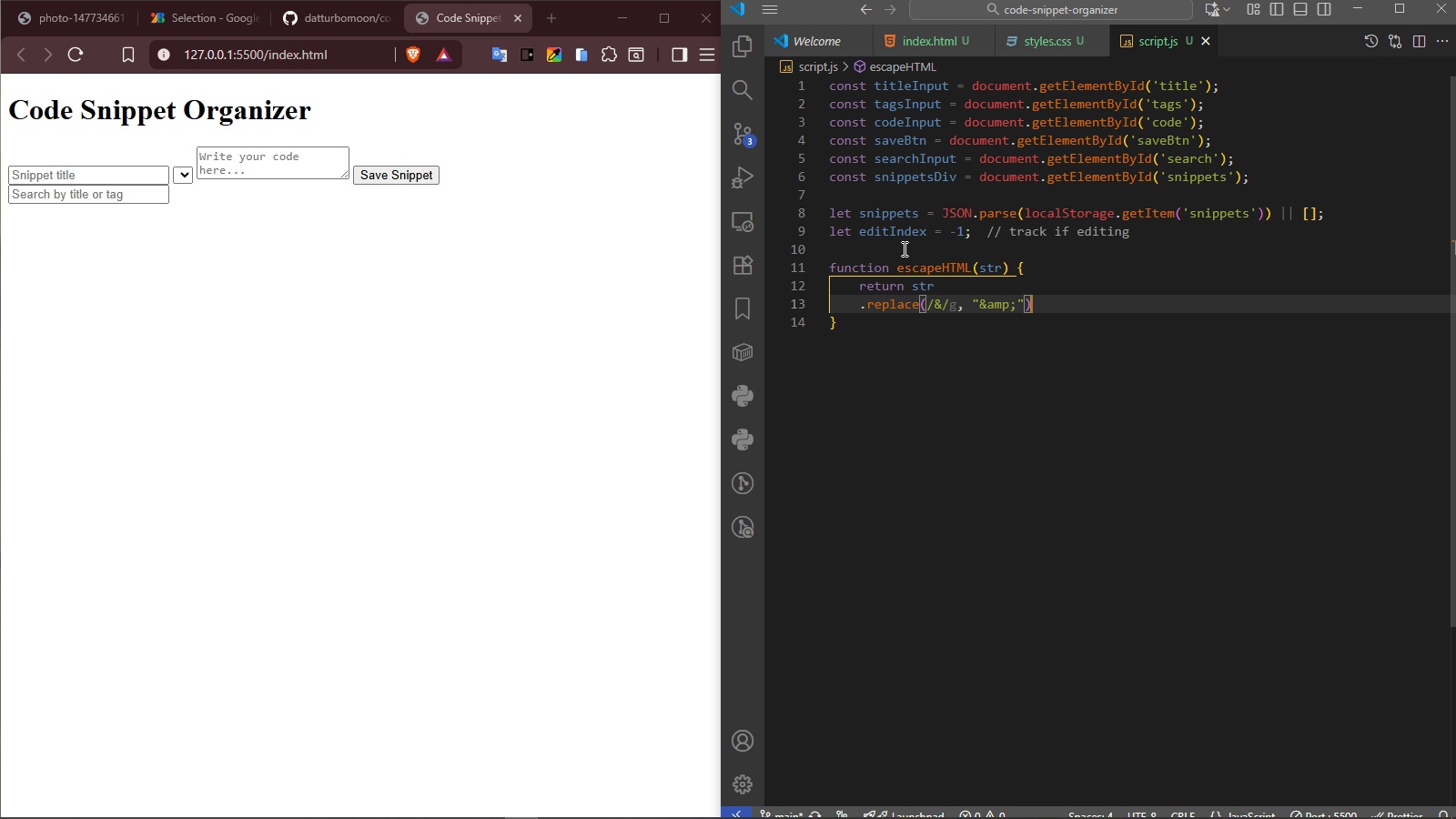 
left_click_drag(start_coordinate=[1039, 303], to_coordinate=[949, 290])
 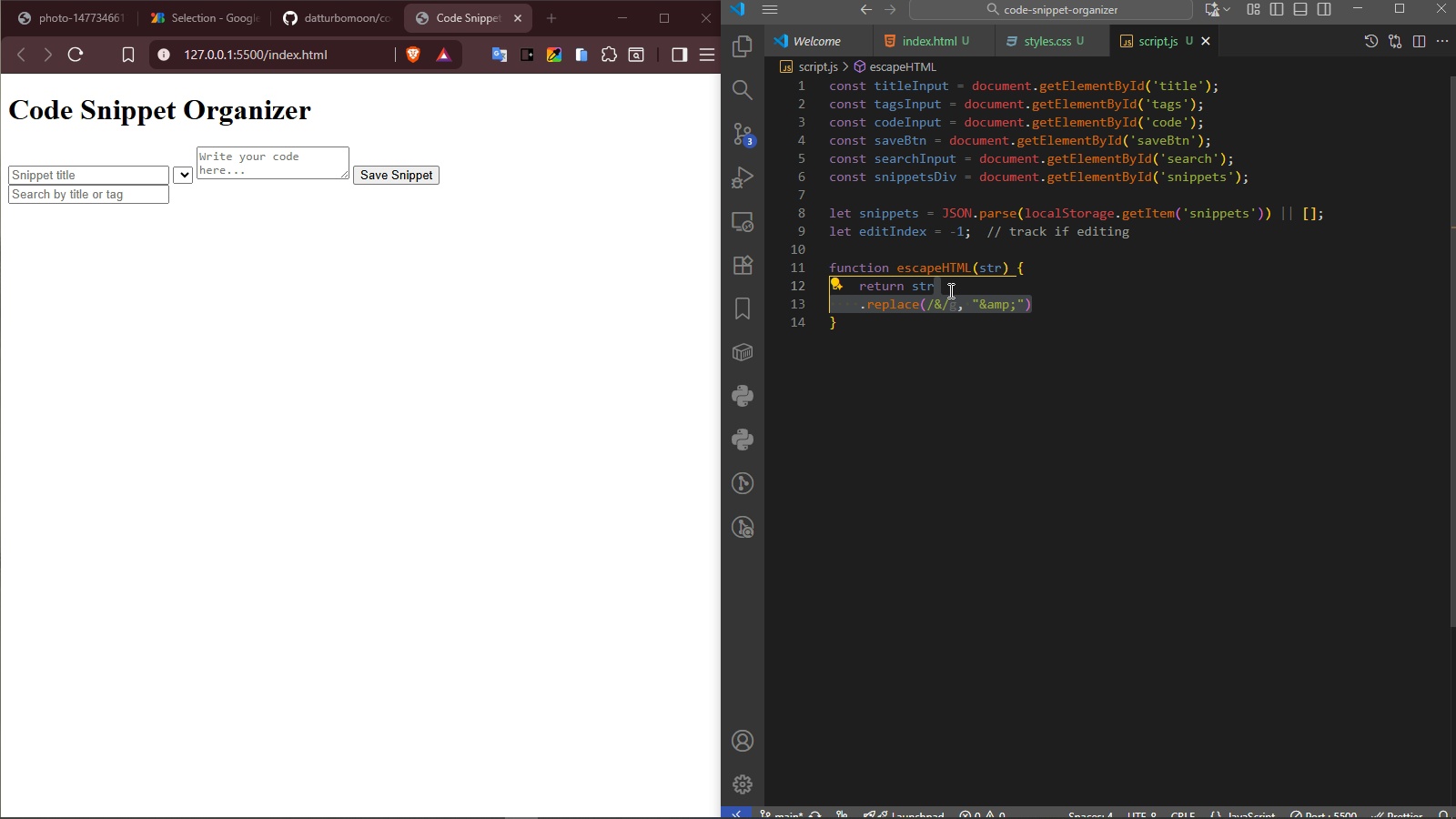 
key(Control+ControlLeft)
 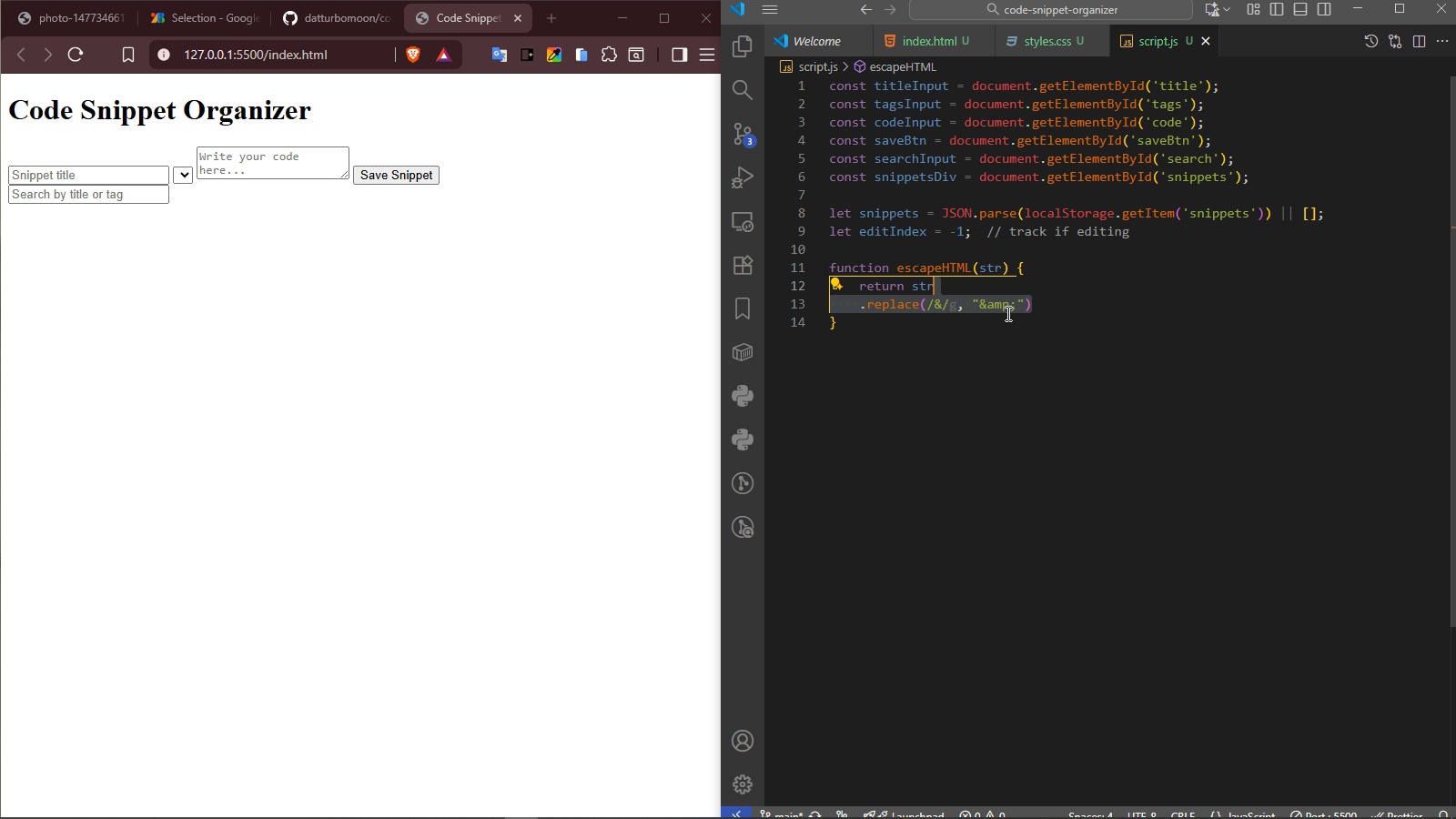 
key(Control+C)
 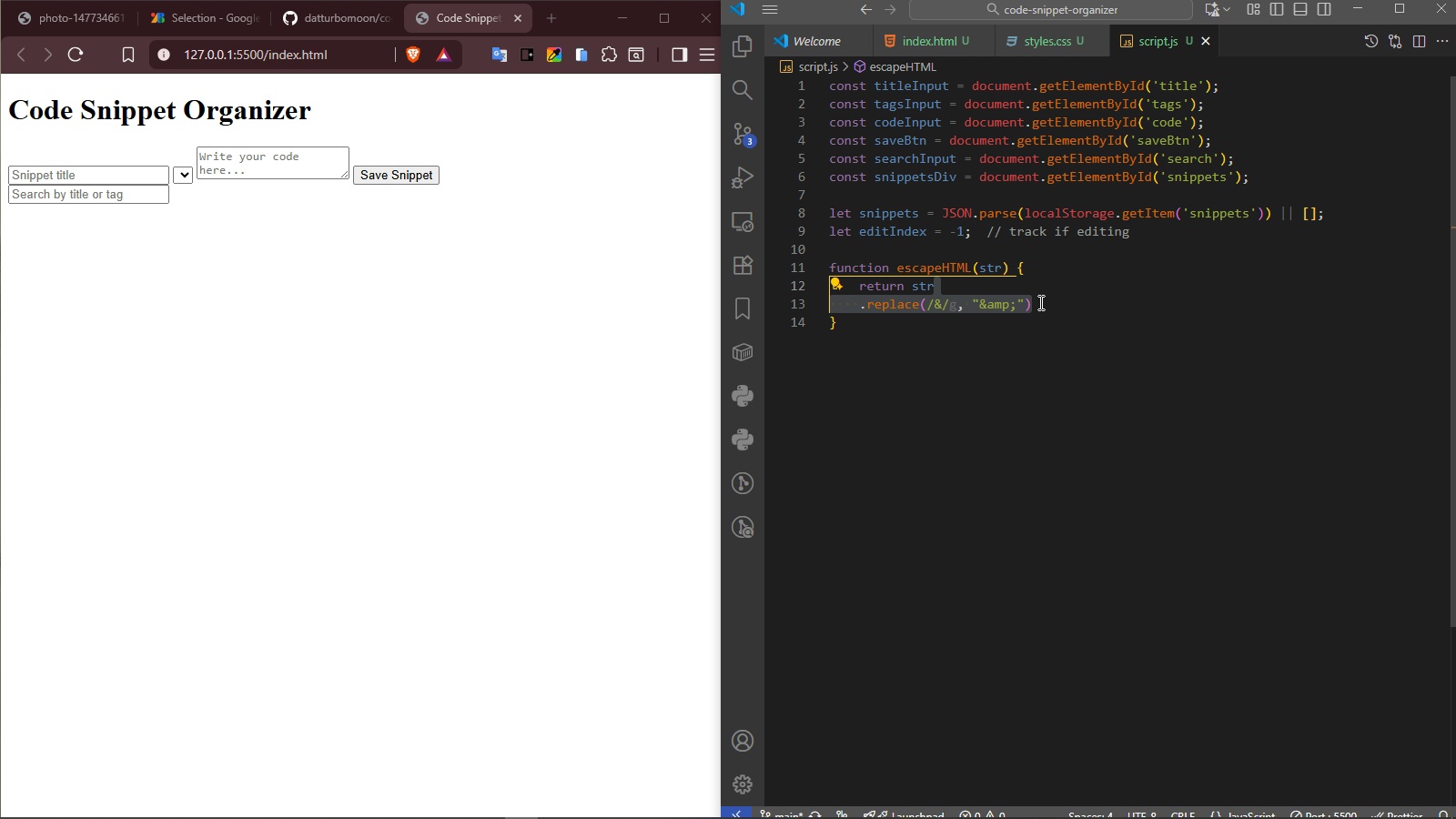 
left_click([1039, 302])